 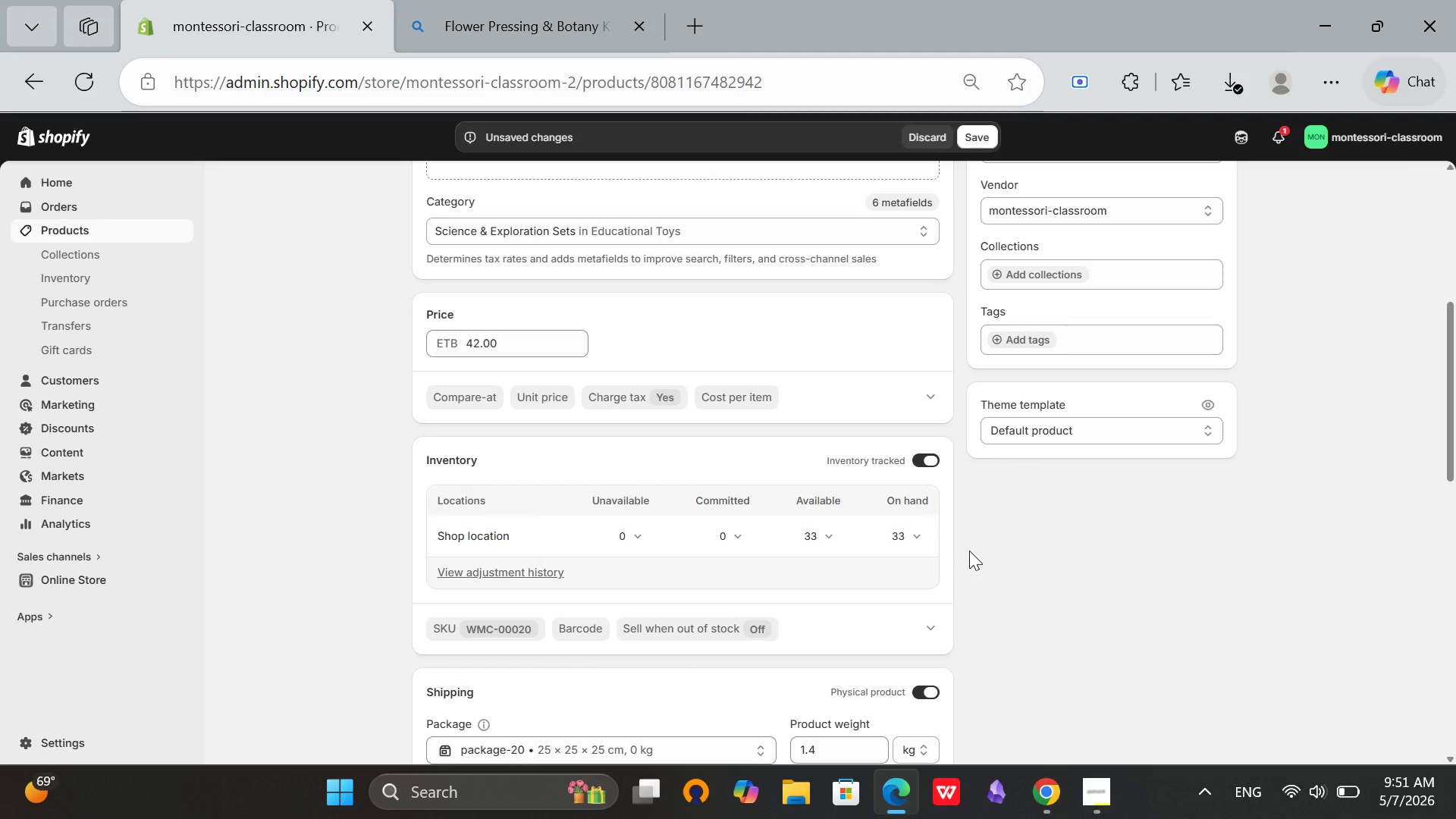 
scroll: coordinate [969, 551], scroll_direction: up, amount: 1.0
 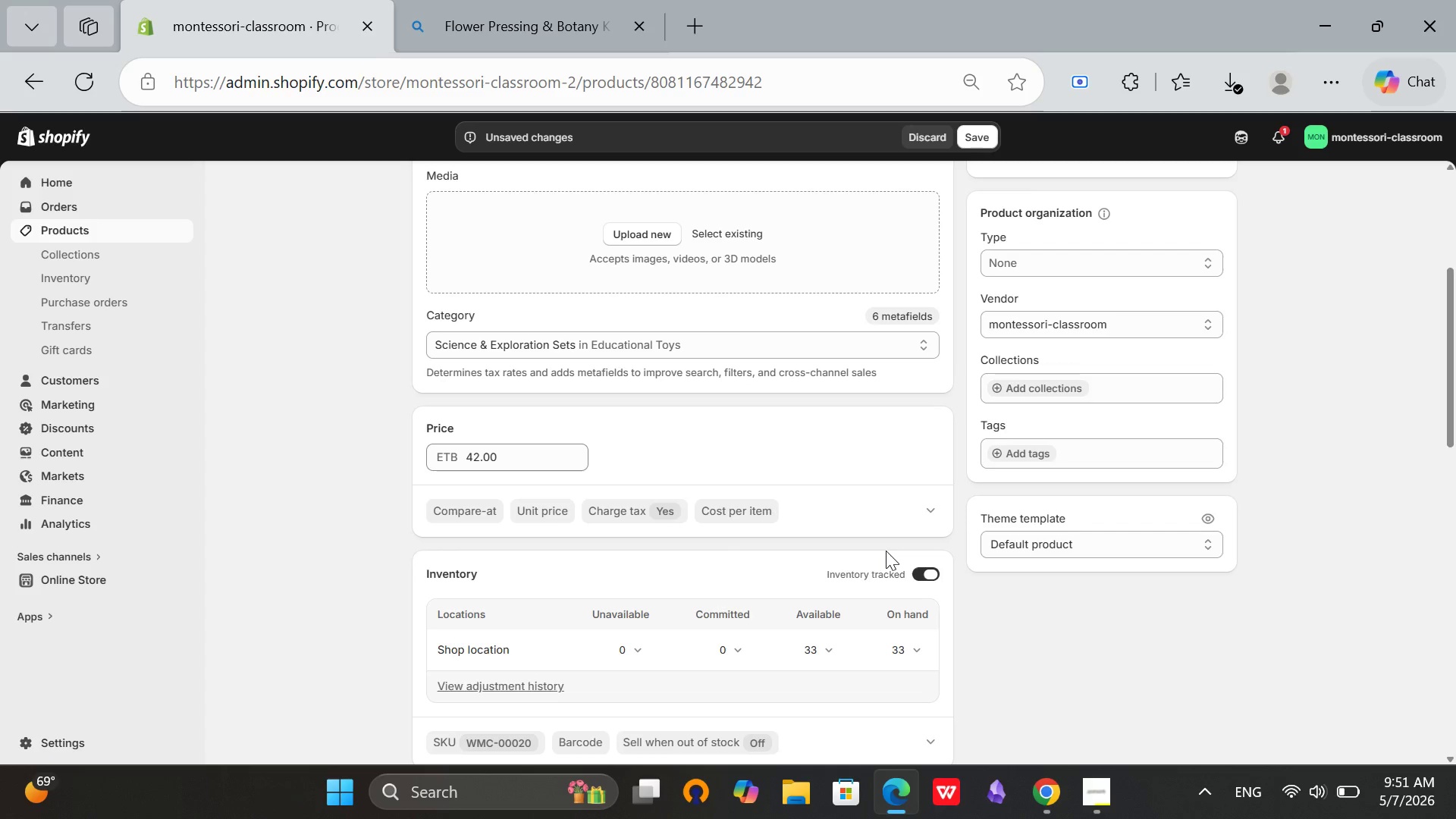 
wait(5.6)
 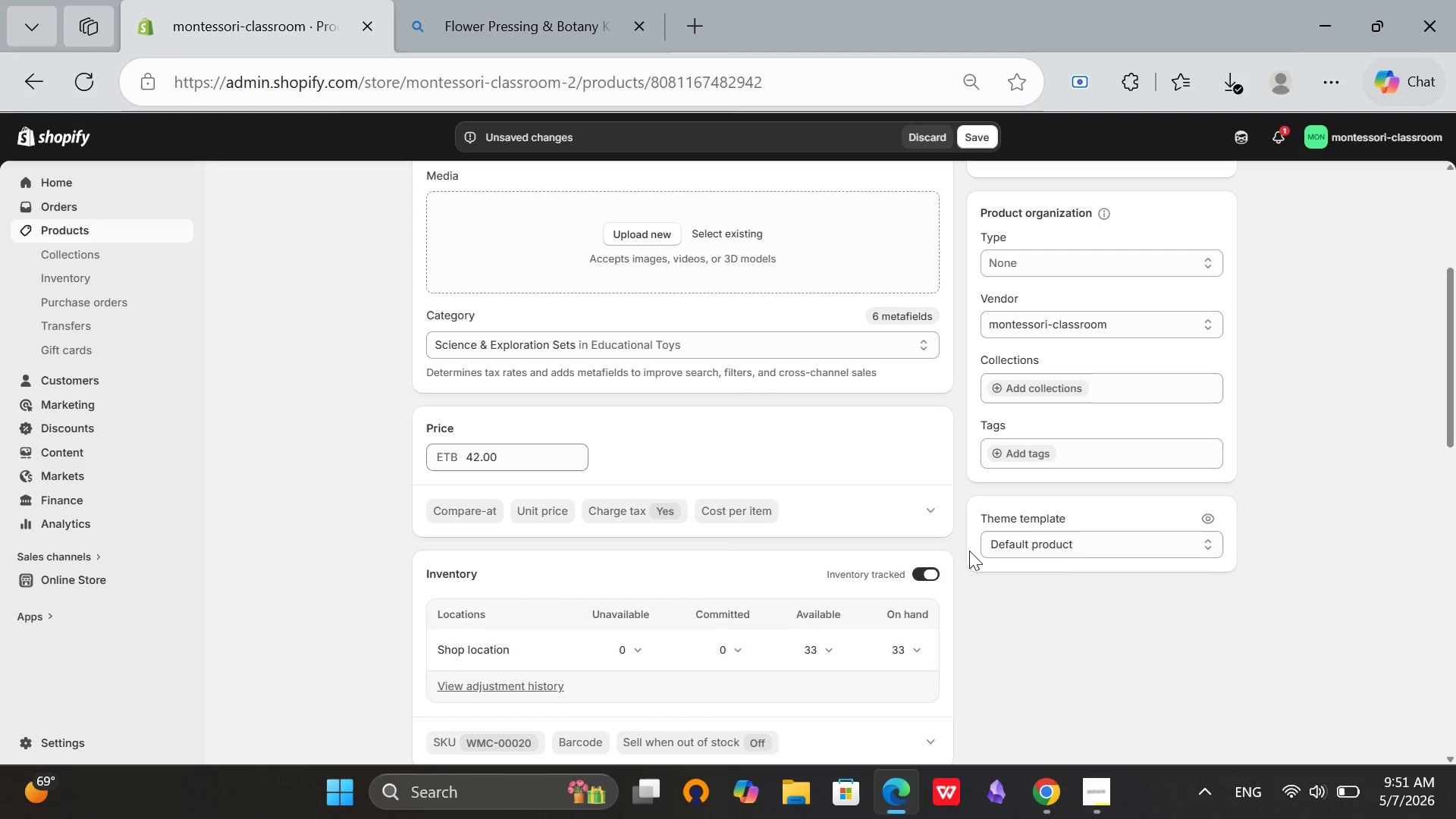 
left_click([1045, 448])
 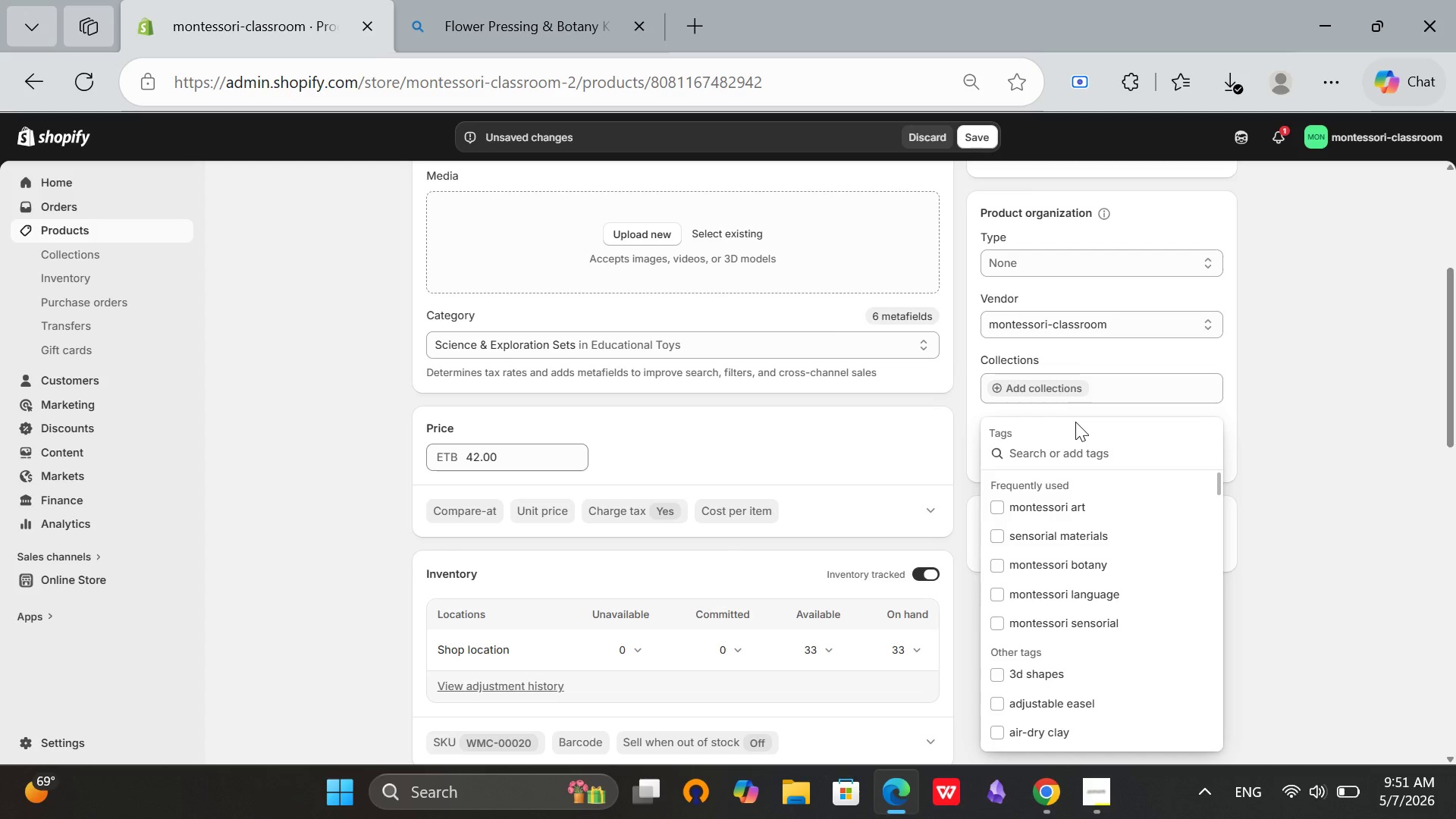 
type(flower)
 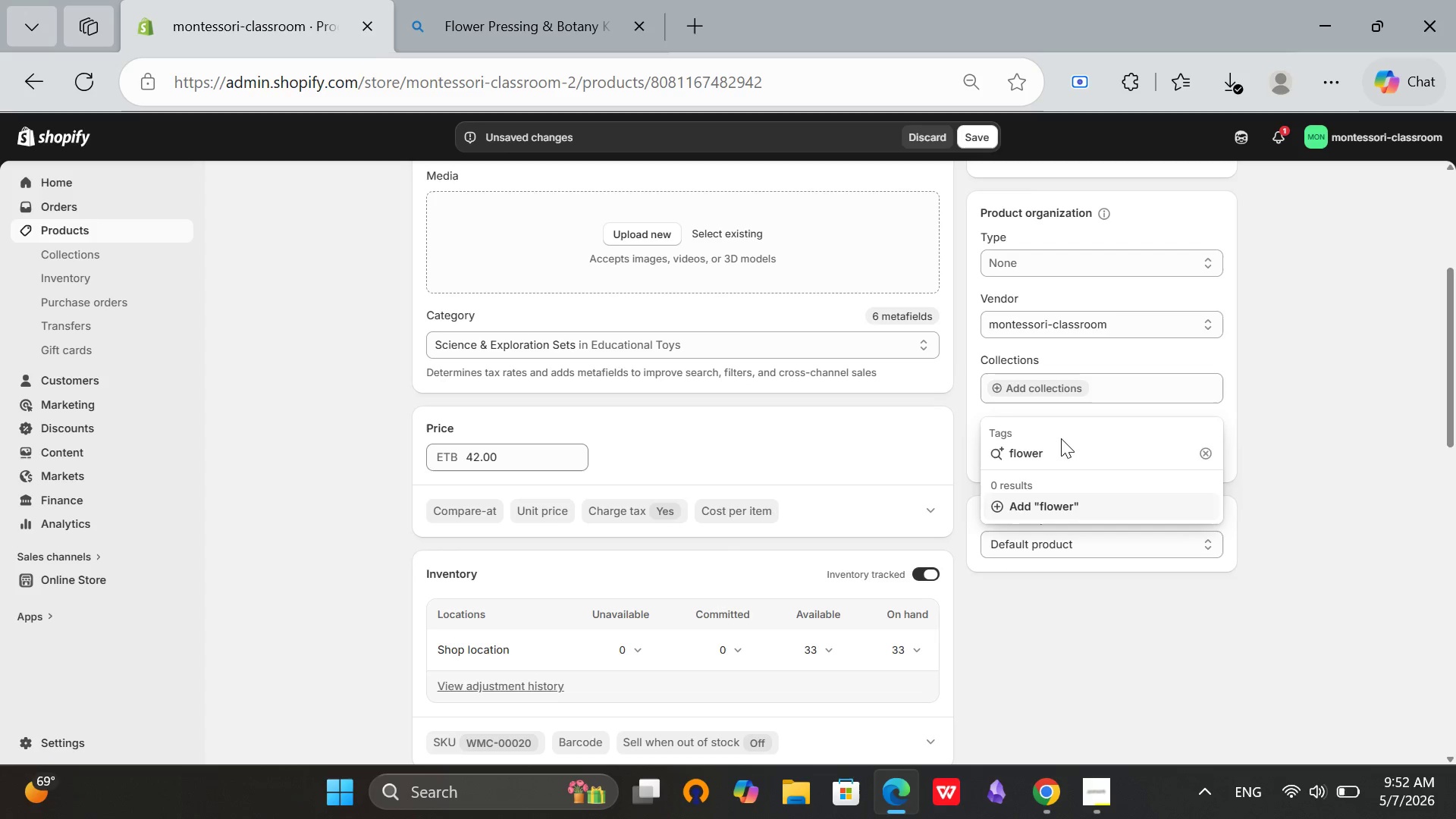 
wait(7.72)
 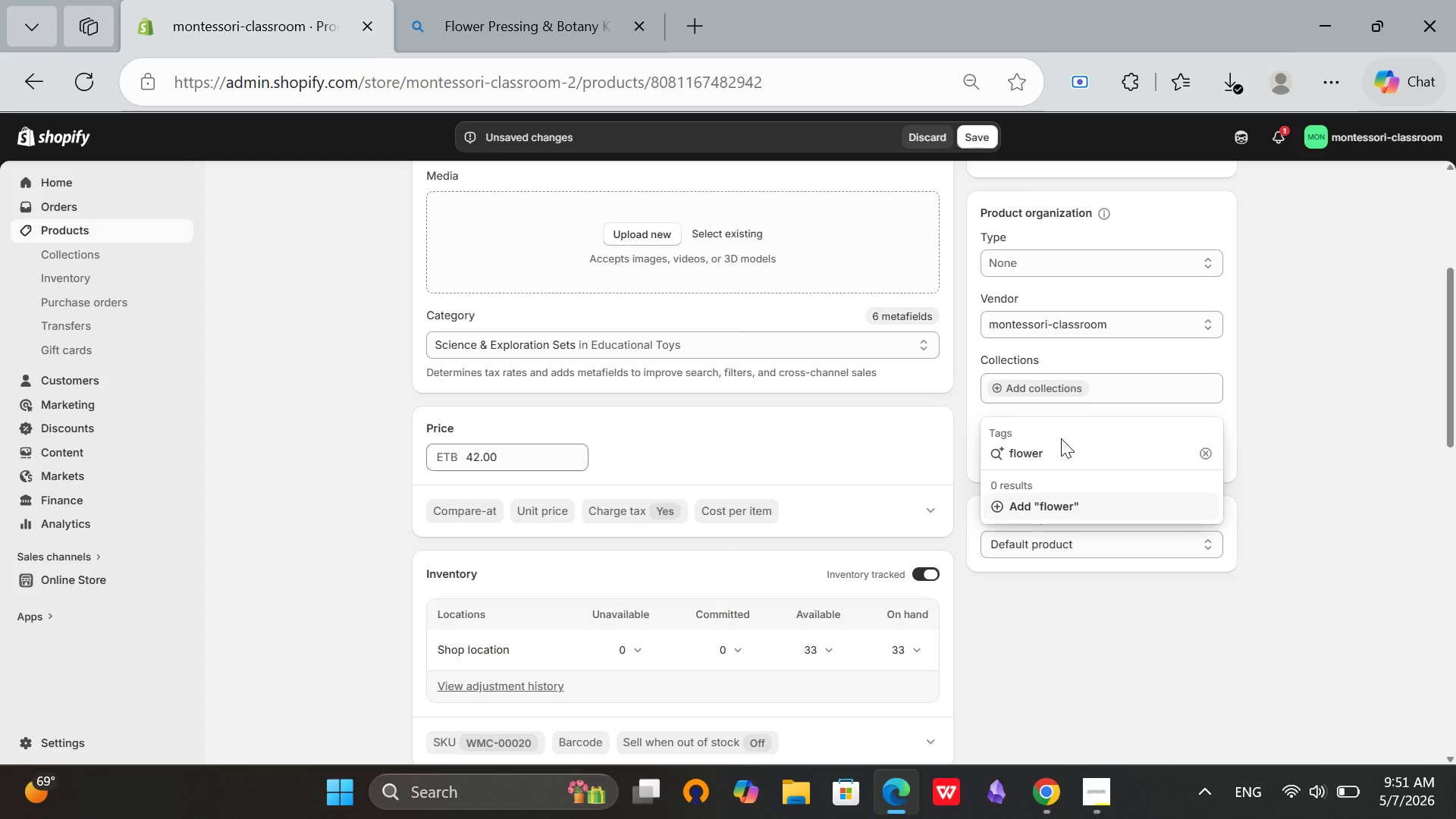 
type( press)
 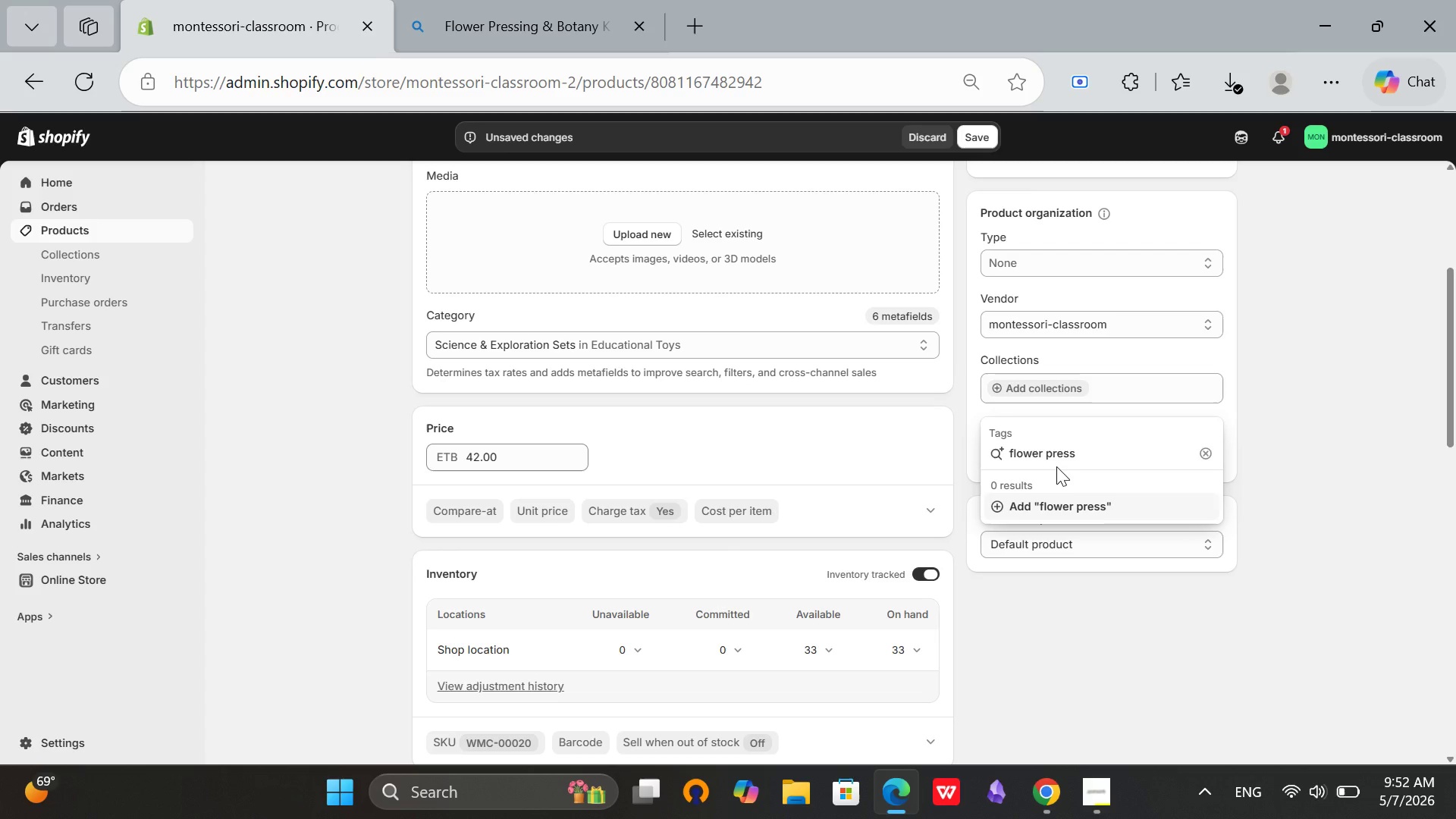 
wait(25.83)
 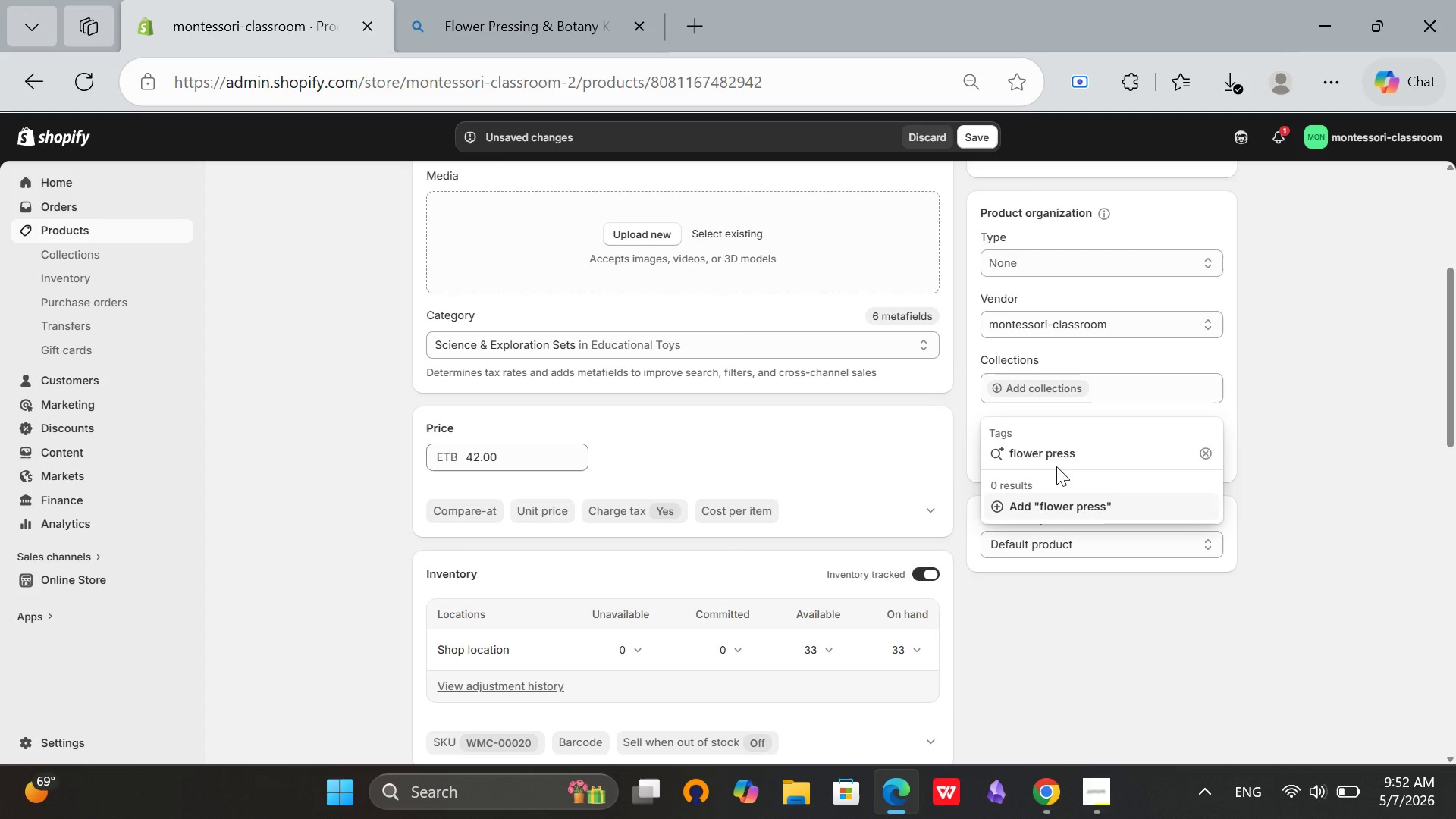 
scroll: coordinate [804, 371], scroll_direction: up, amount: 3.0
 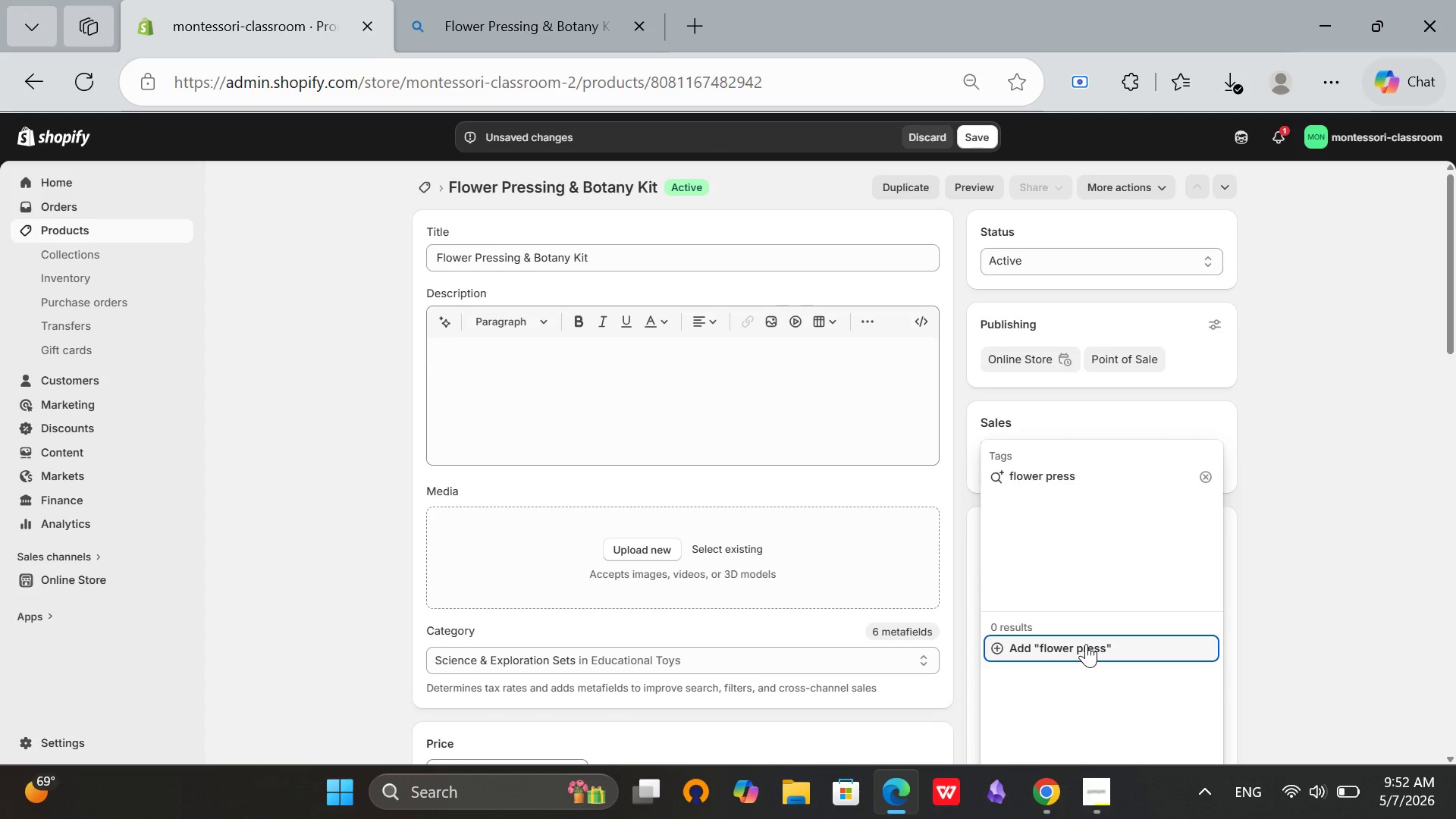 
left_click([1087, 643])
 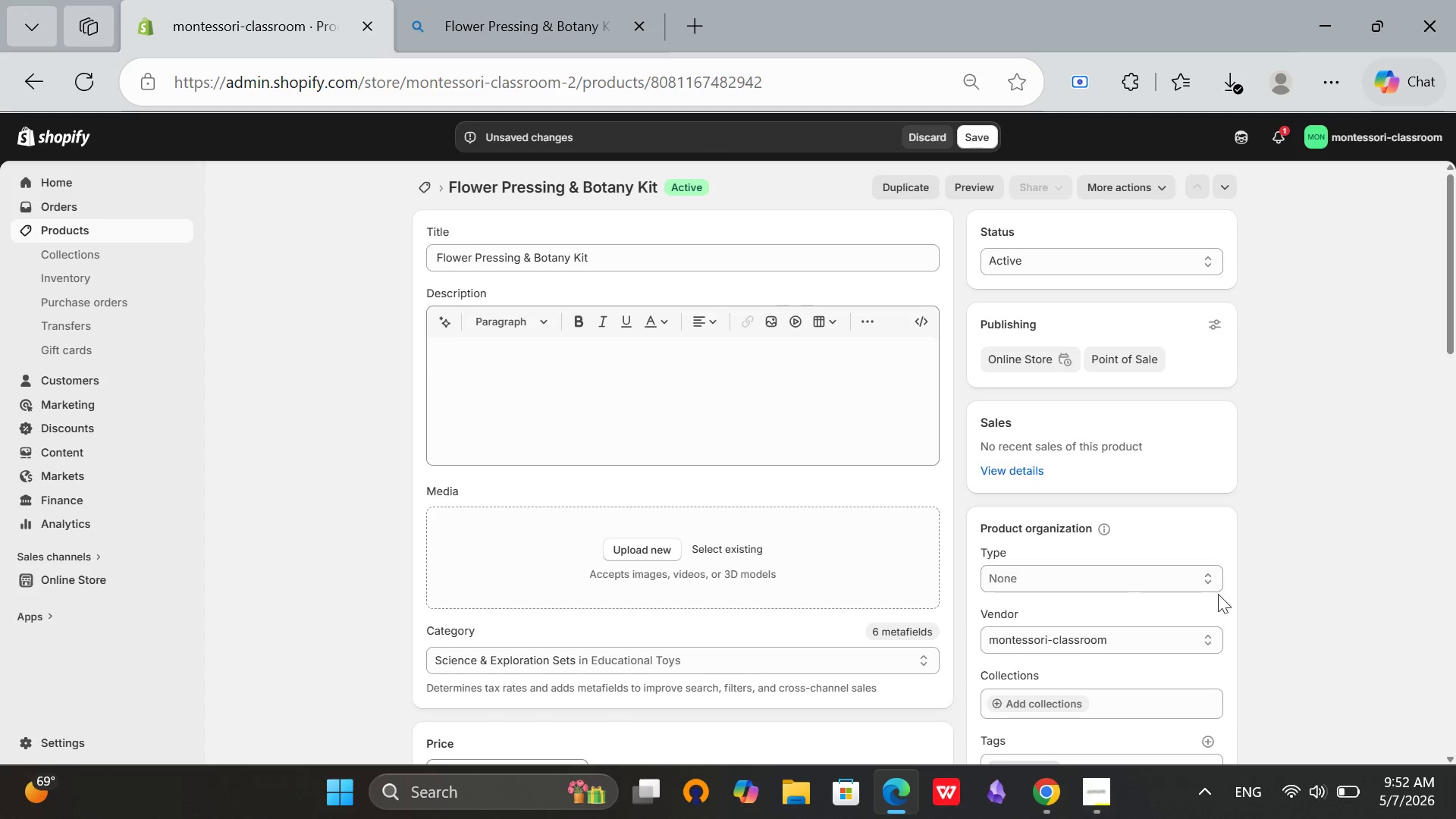 
scroll: coordinate [1250, 587], scroll_direction: down, amount: 2.0
 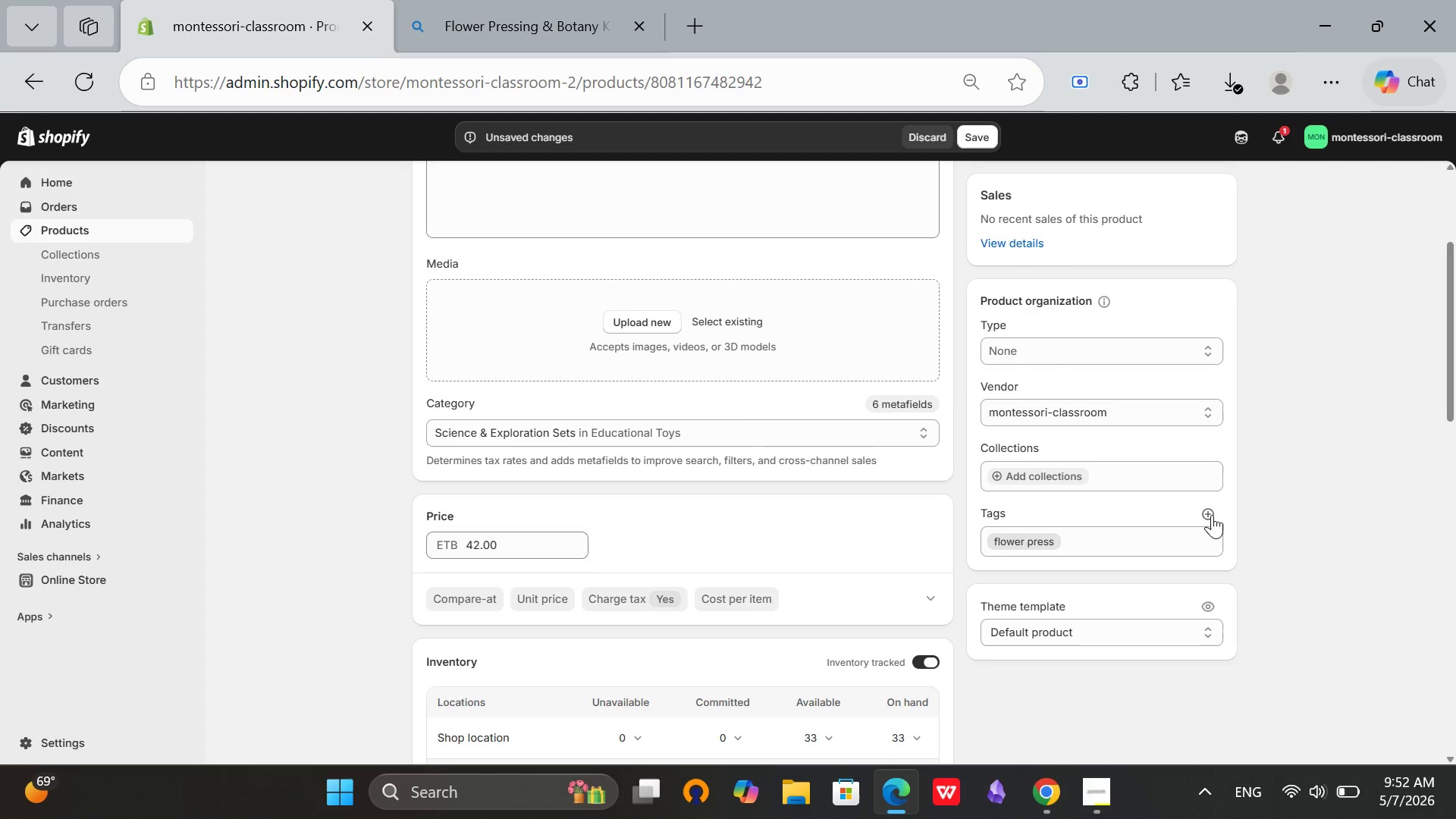 
left_click([1210, 516])
 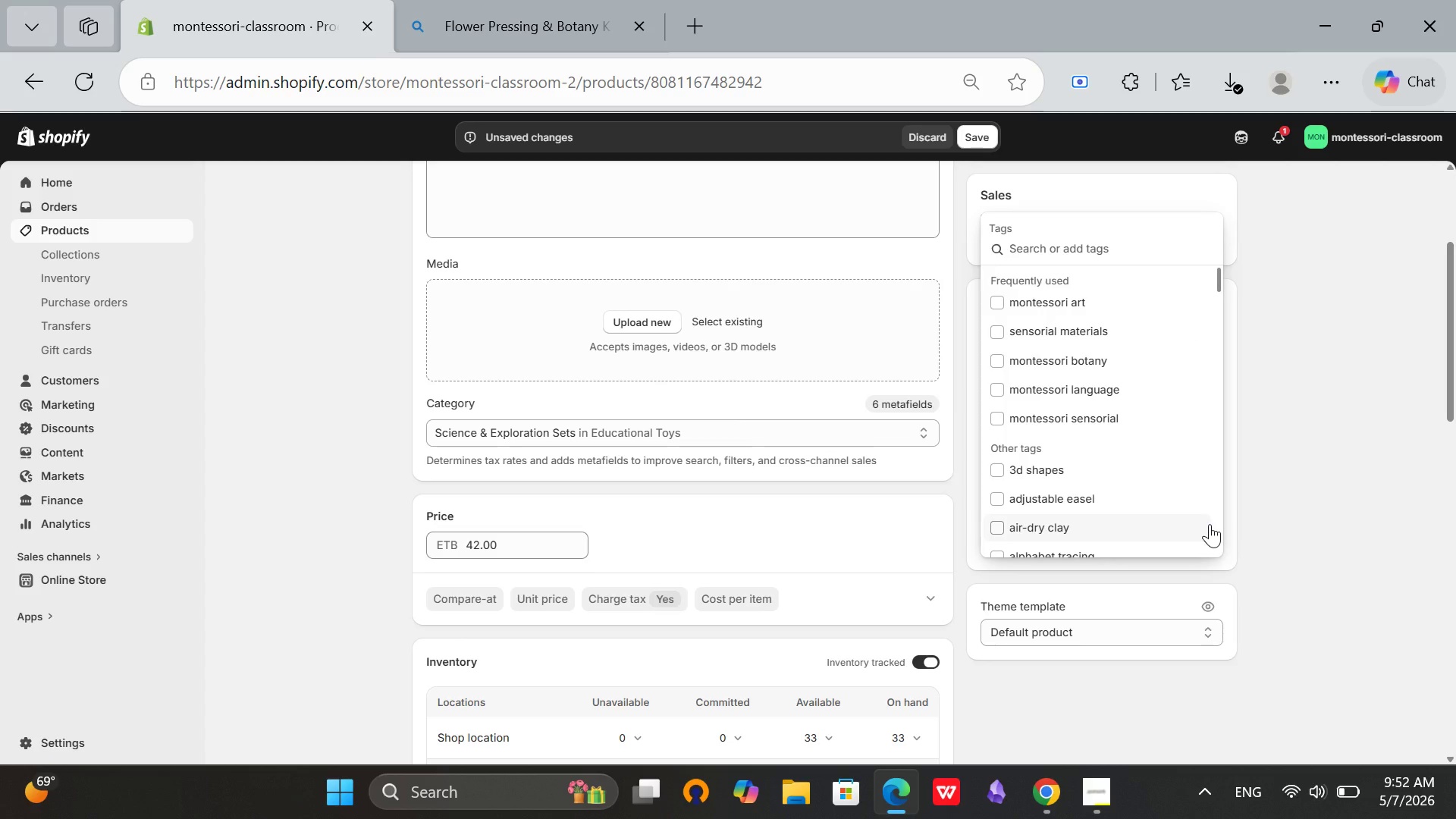 
type(botany kit)
 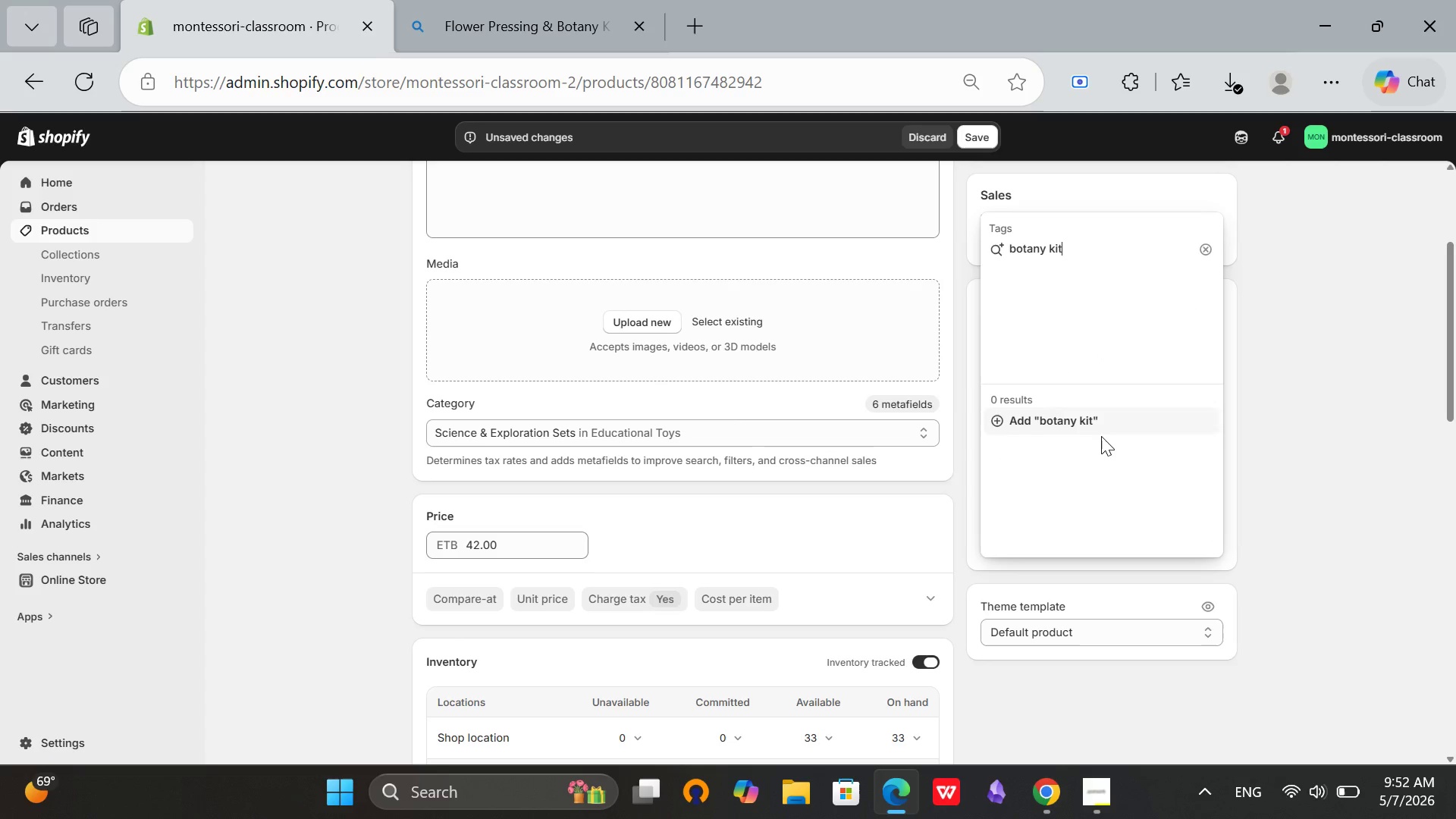 
left_click([1101, 426])
 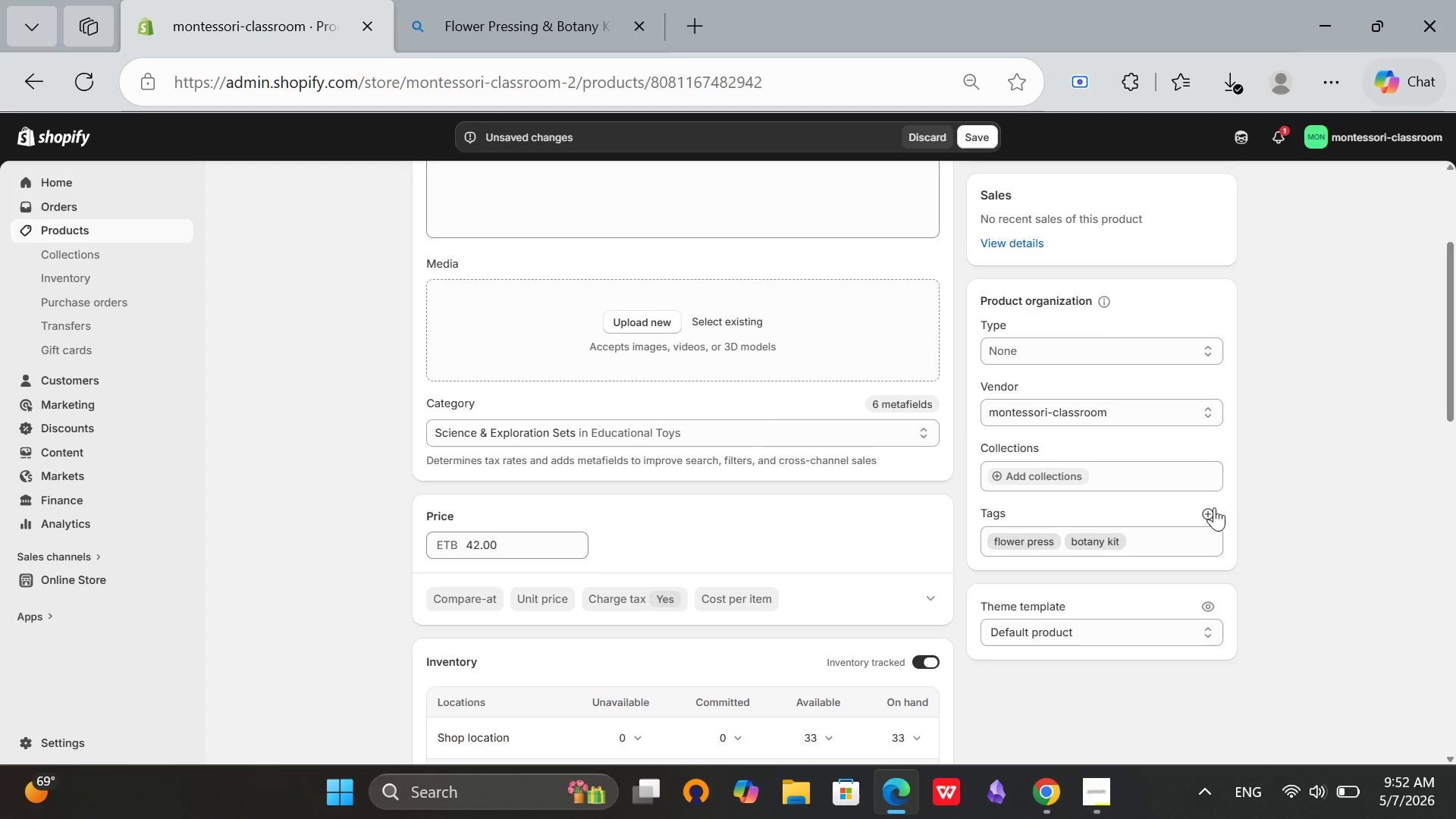 
left_click([1209, 507])
 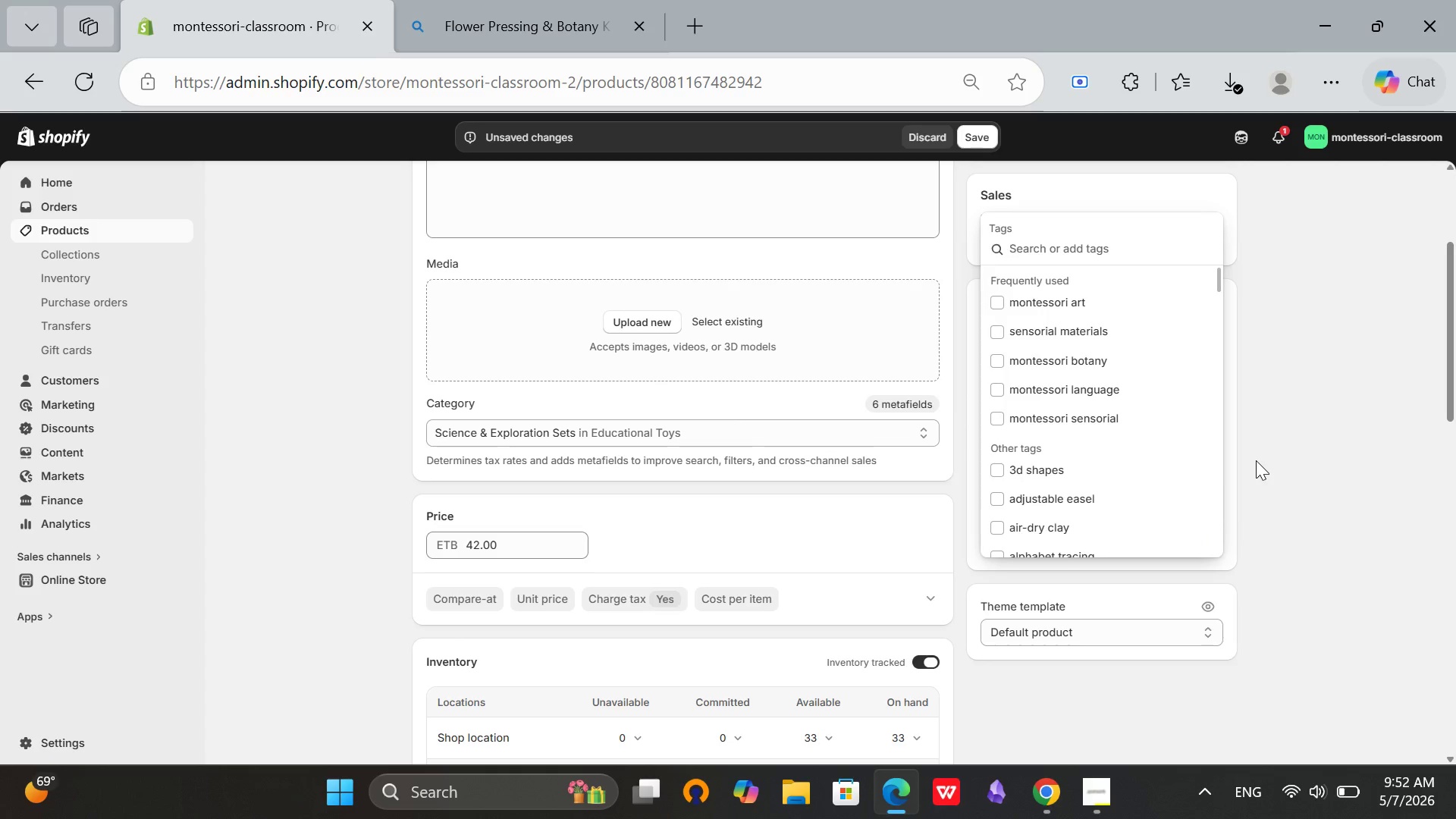 
type(nature study)
 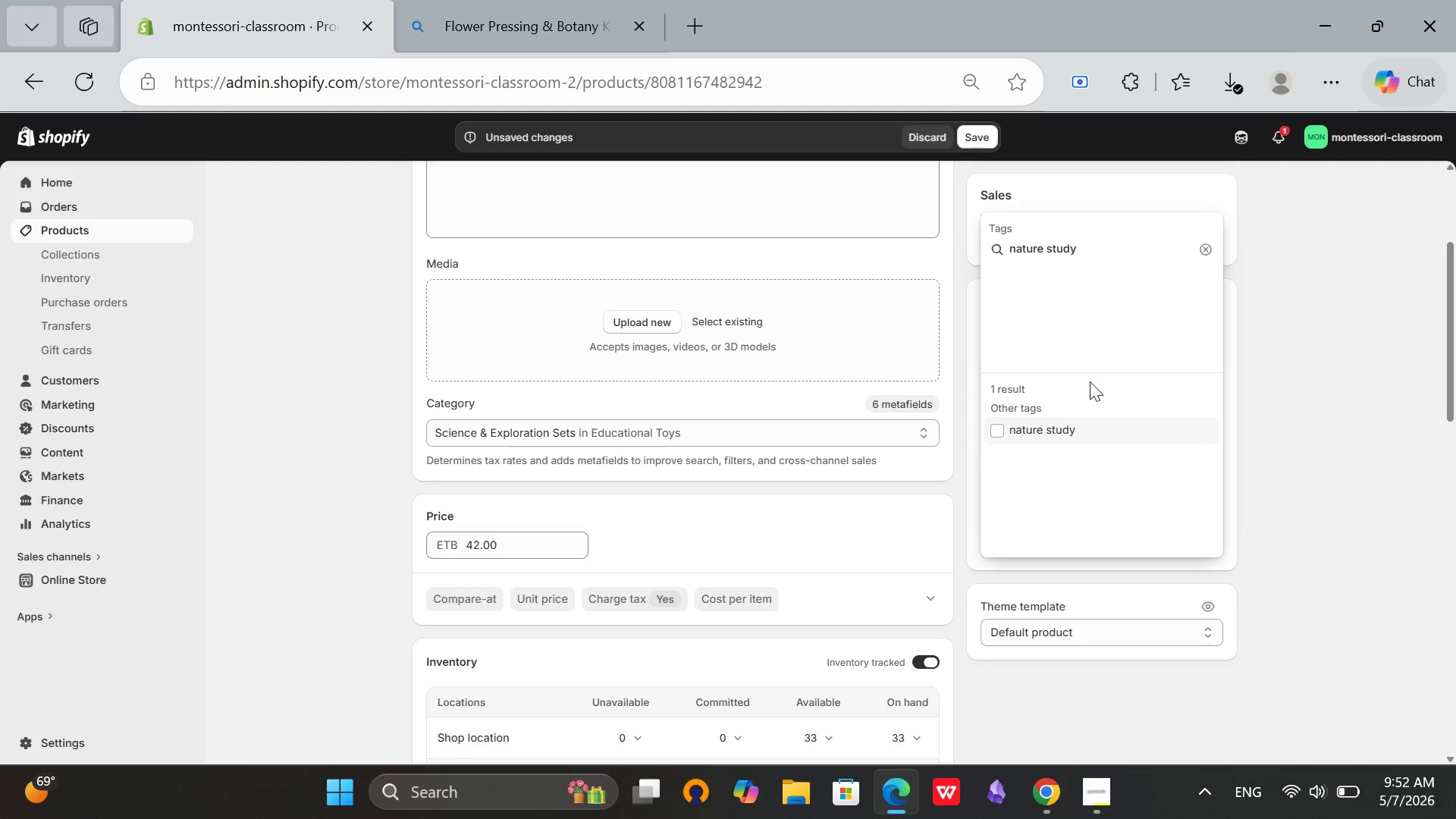 
left_click([1072, 420])
 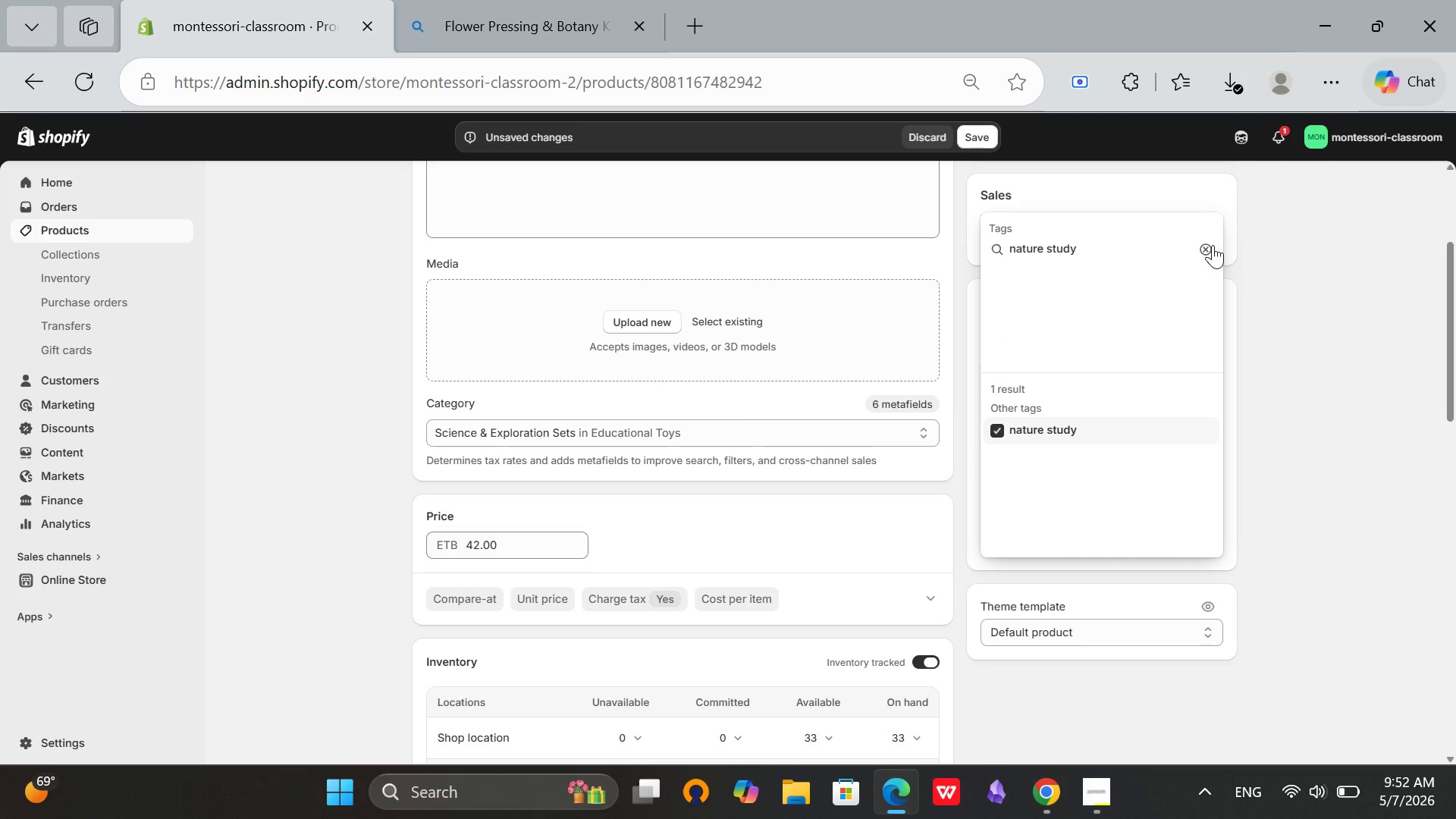 
left_click([1209, 245])
 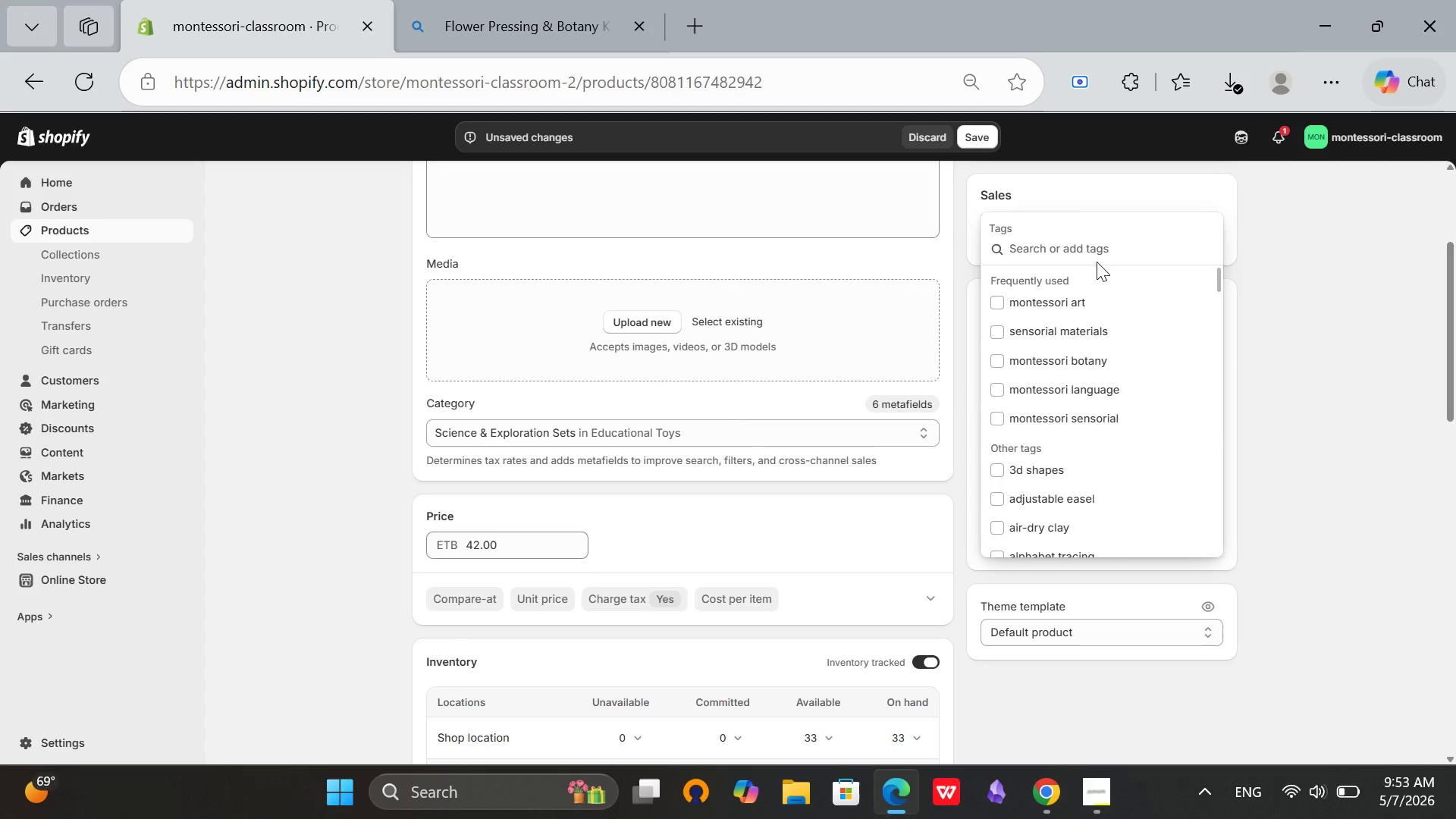 
type(montesori science)
 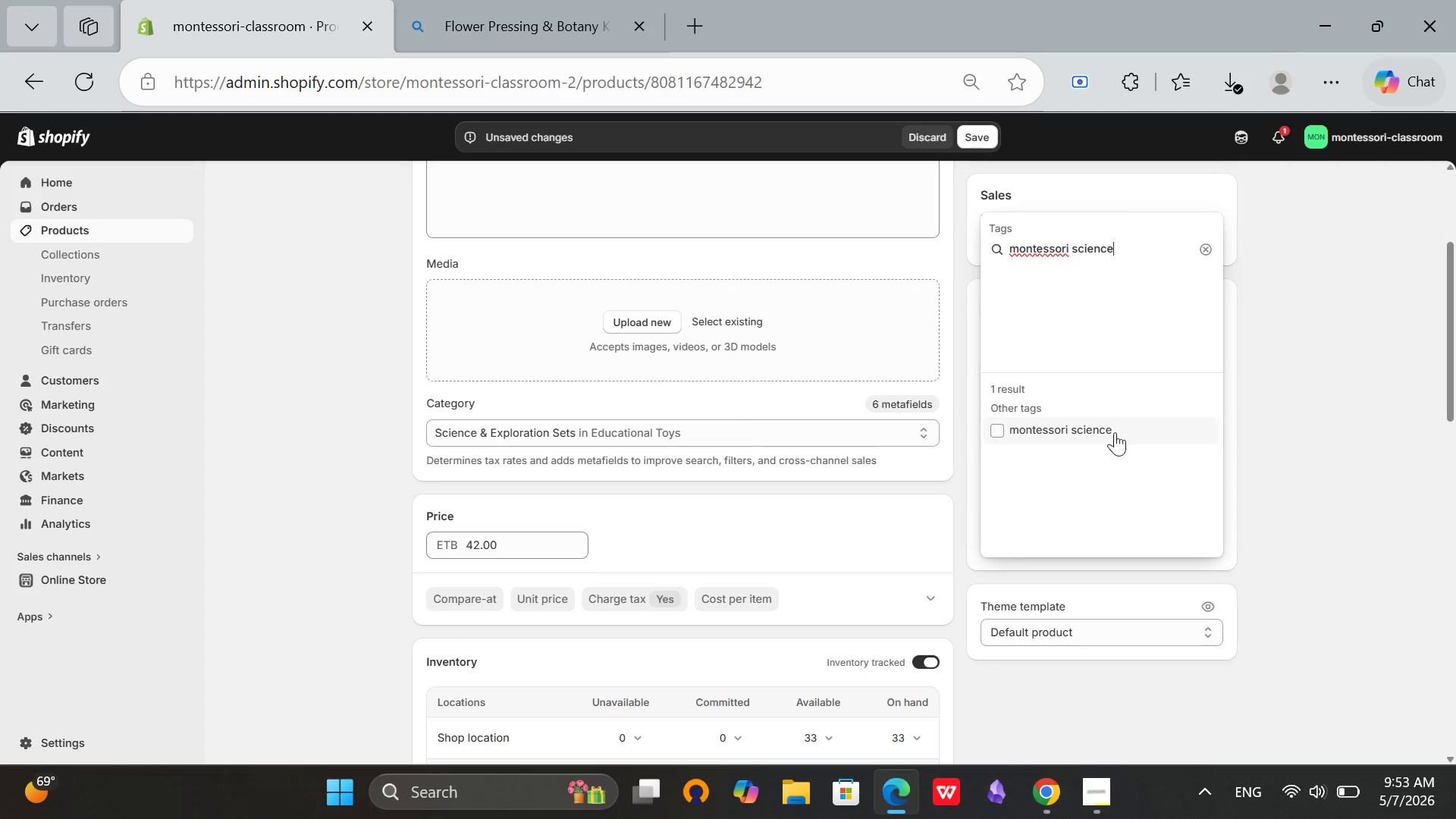 
left_click([1115, 432])
 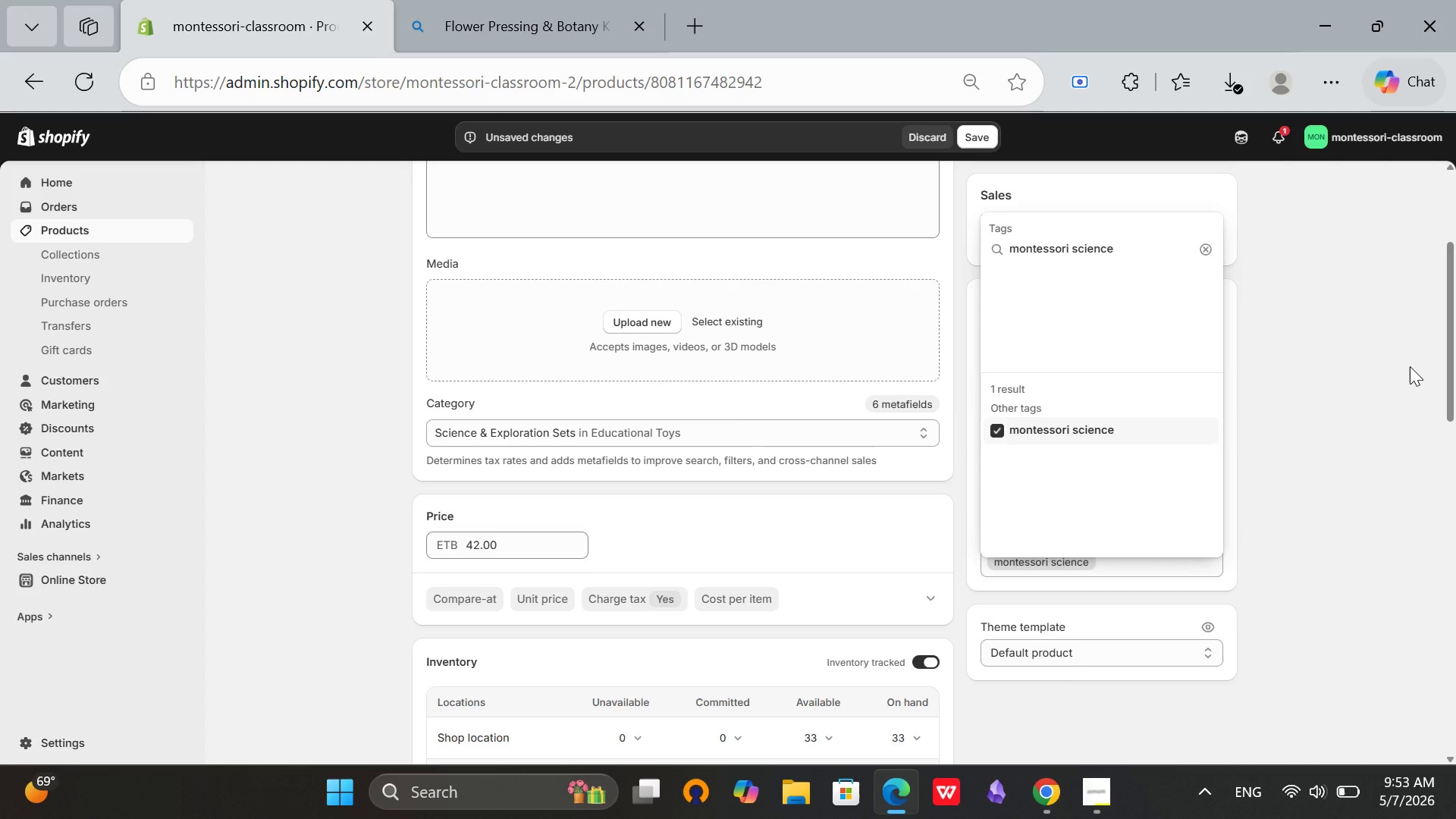 
left_click([1410, 366])
 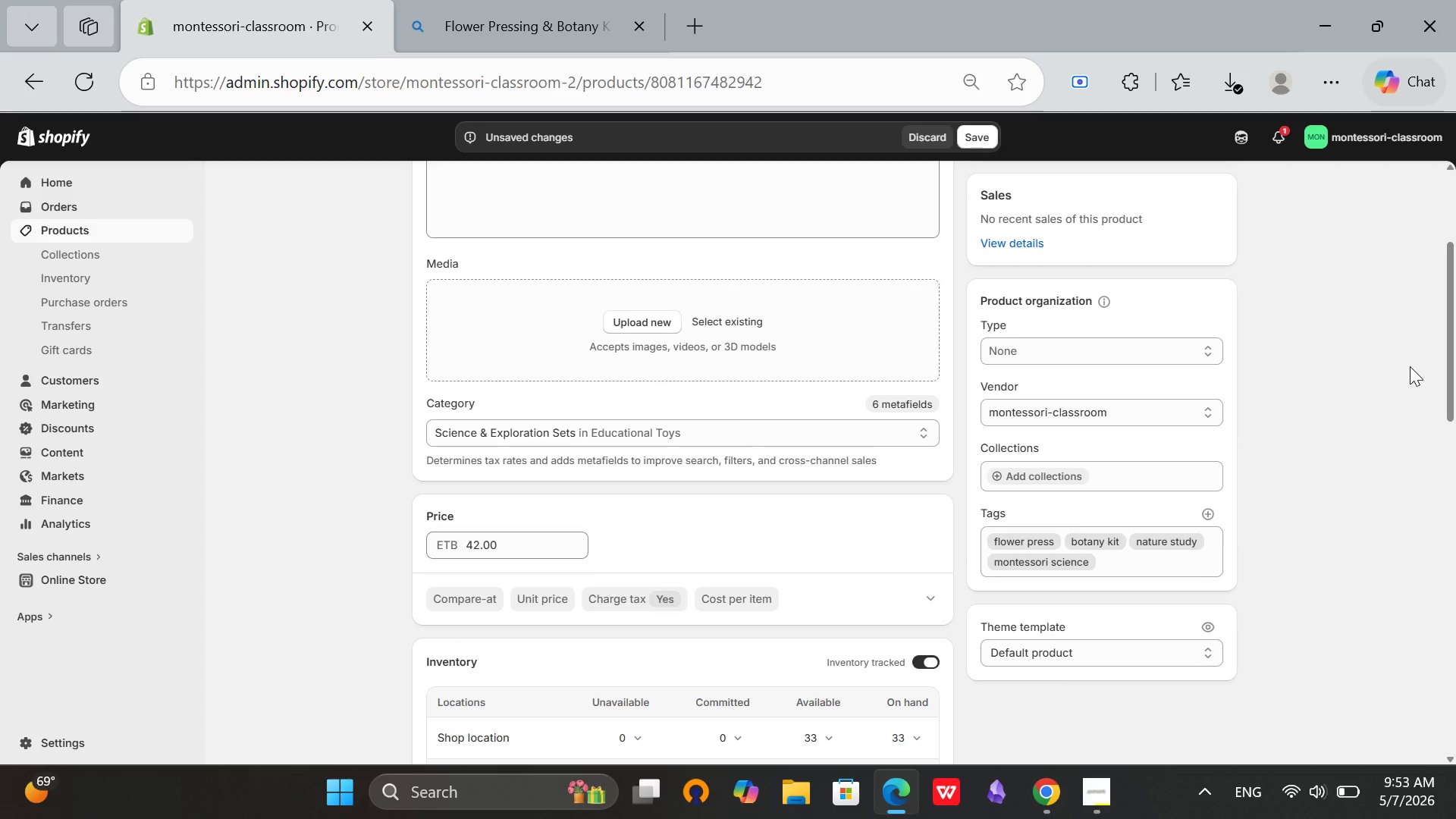 
key(VolumeDown)
 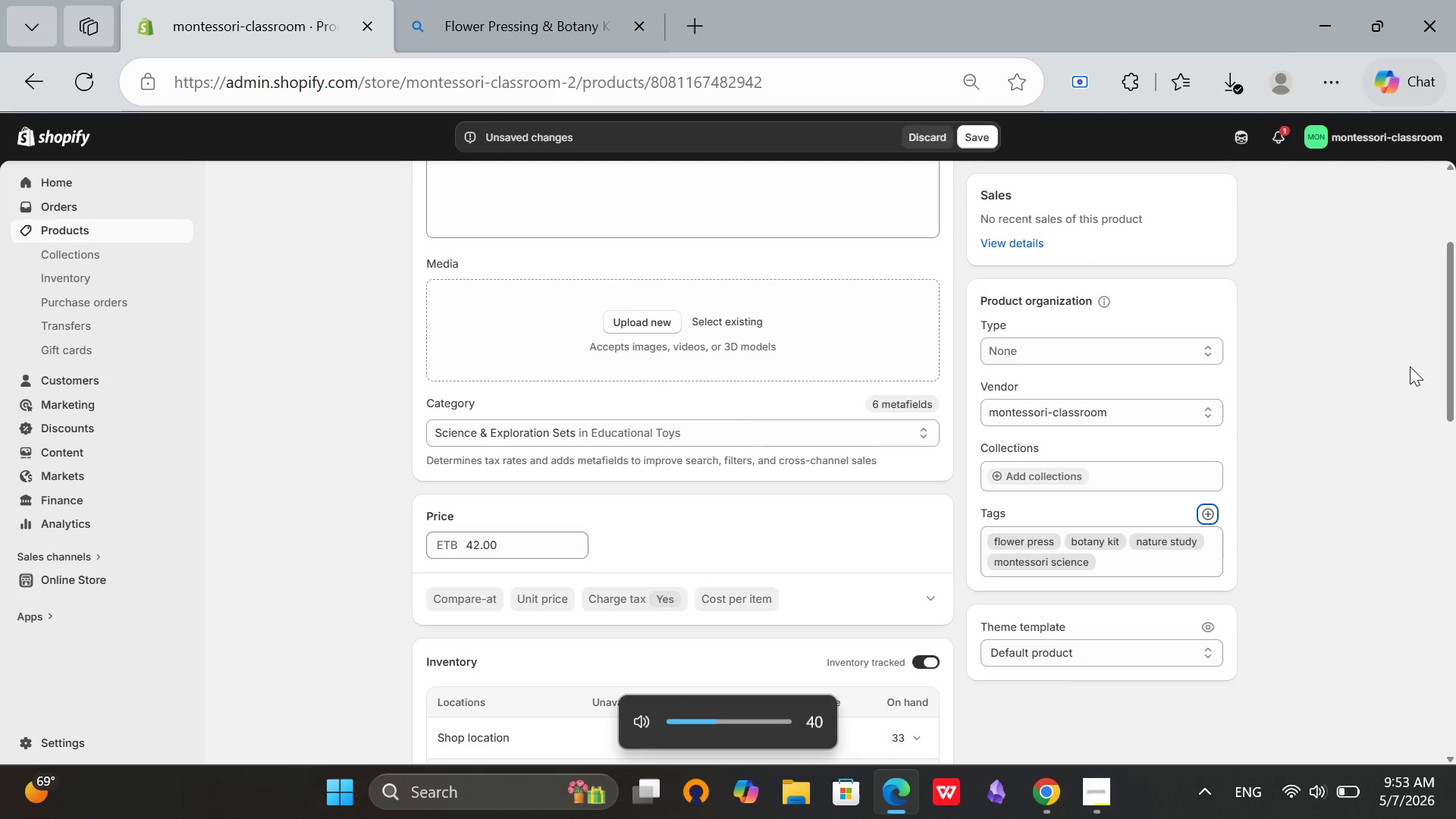 
key(VolumeDown)
 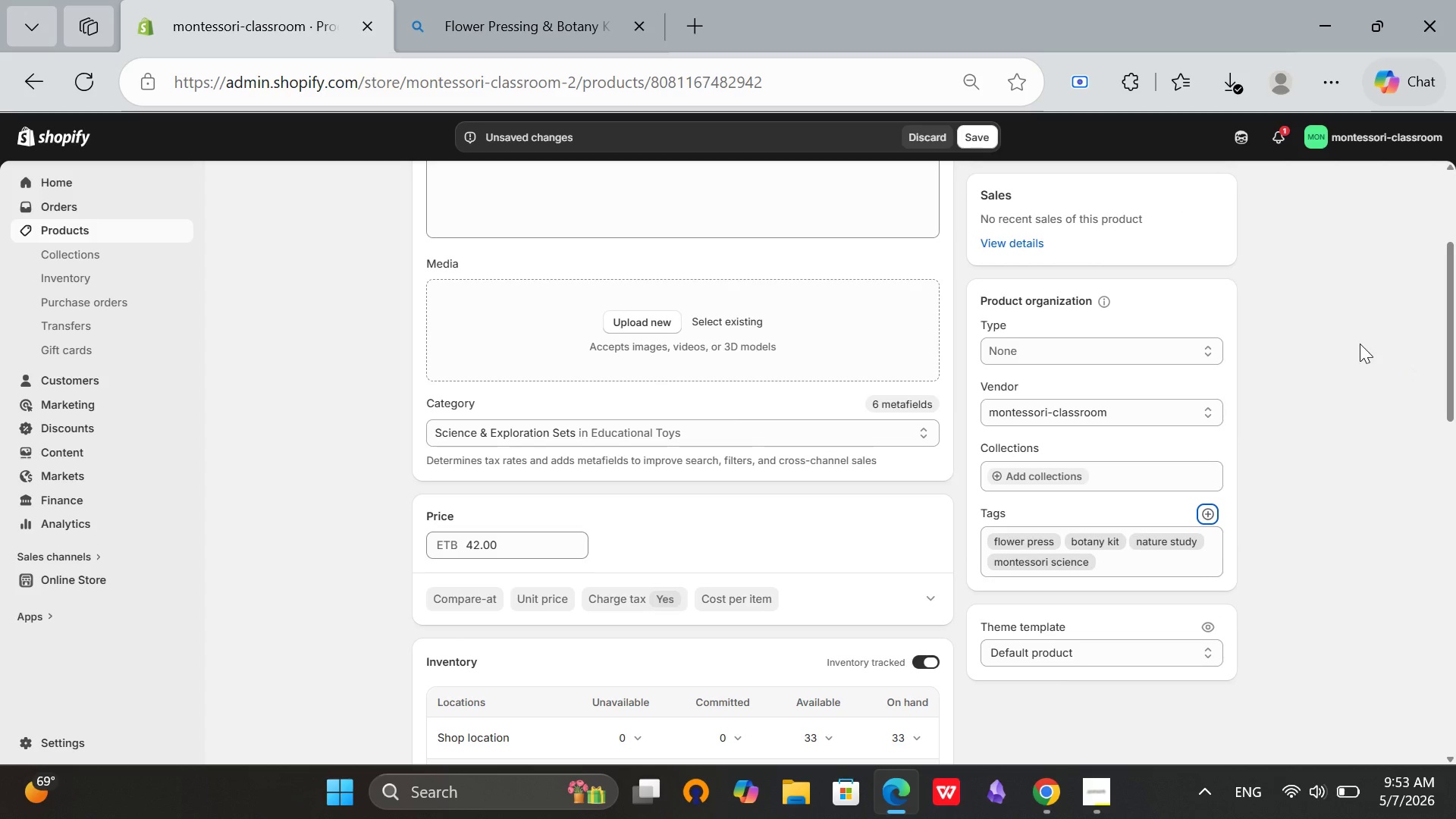 
wait(6.11)
 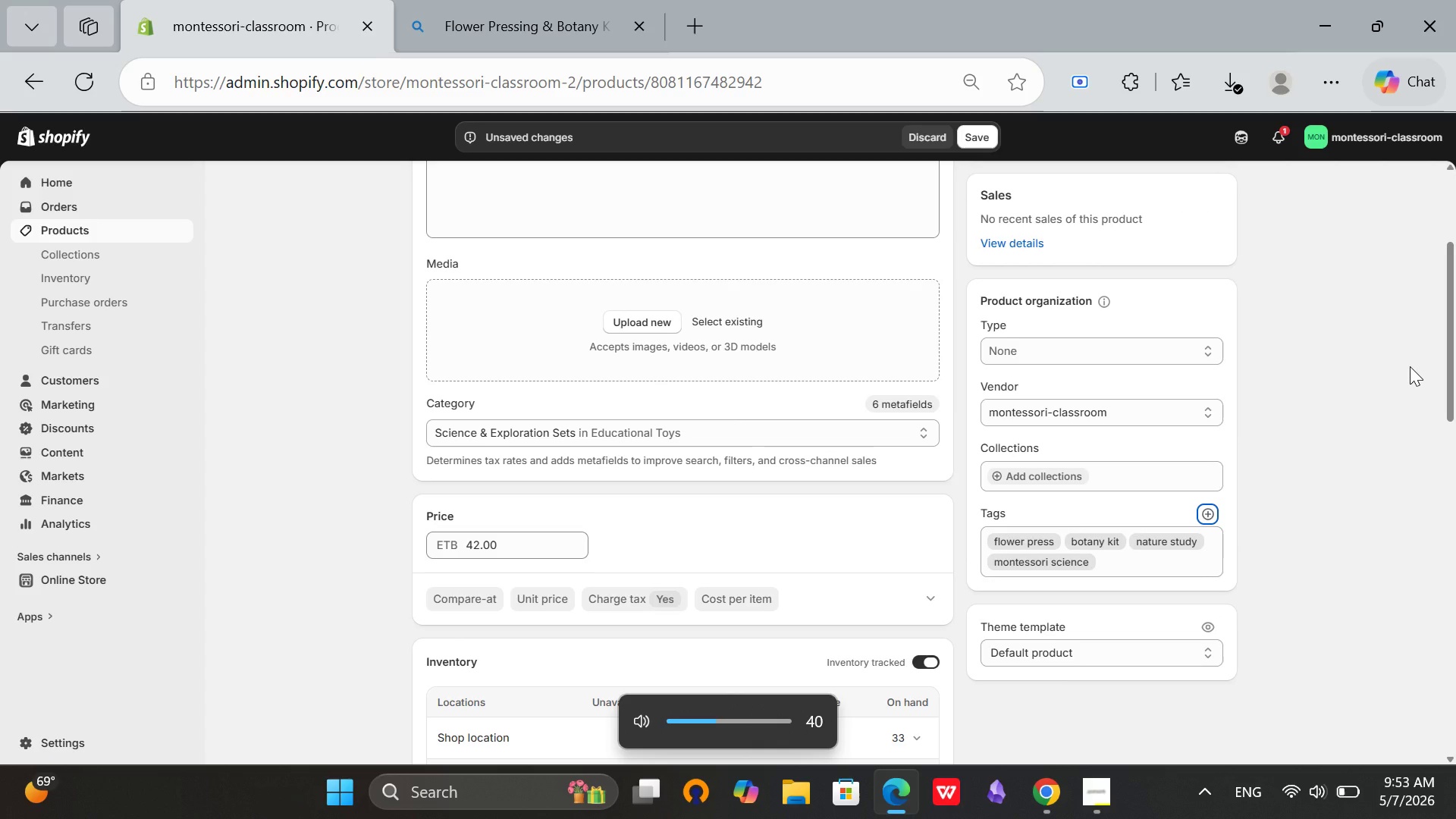 
double_click([1205, 514])
 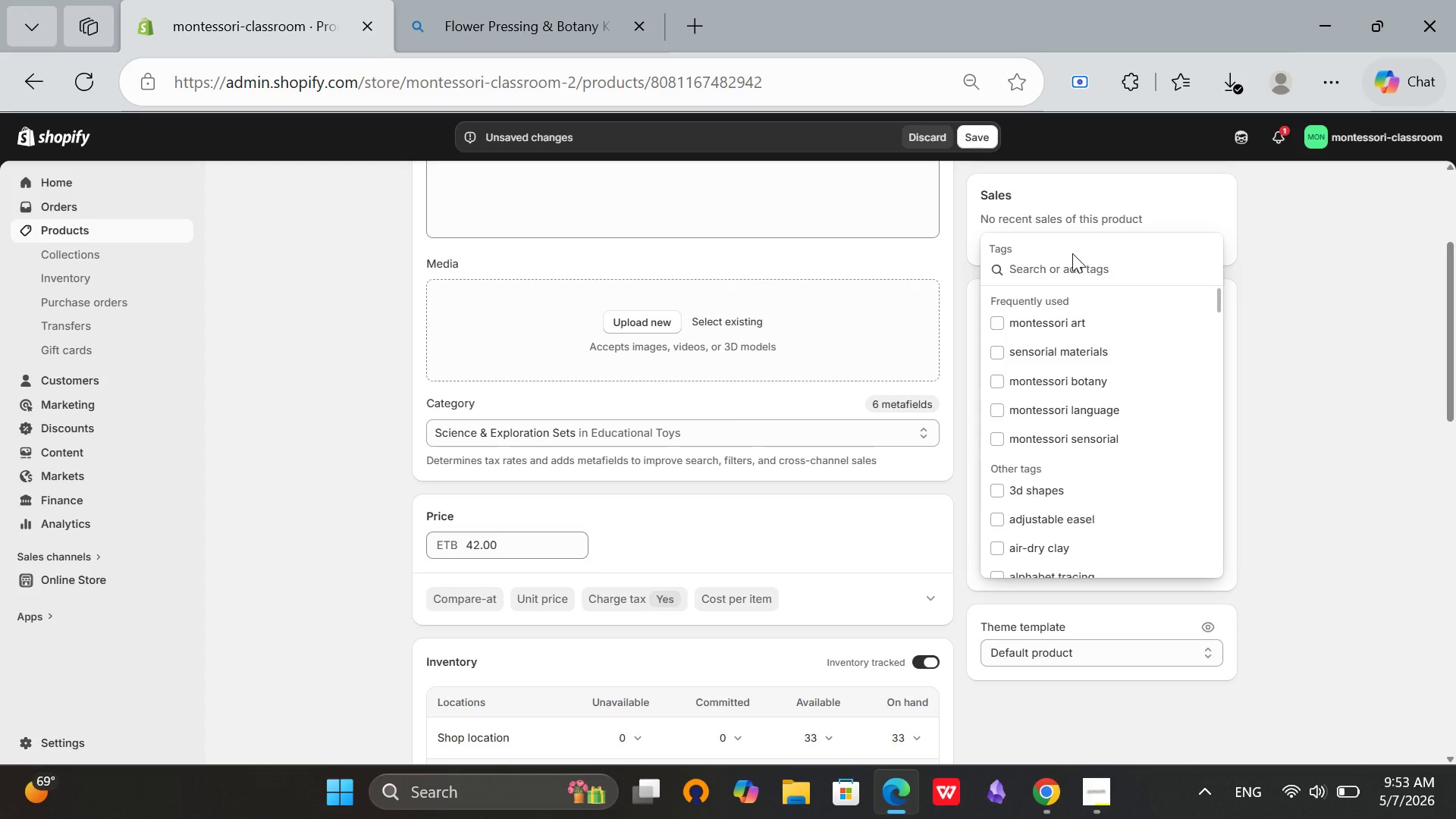 
type(flower)
 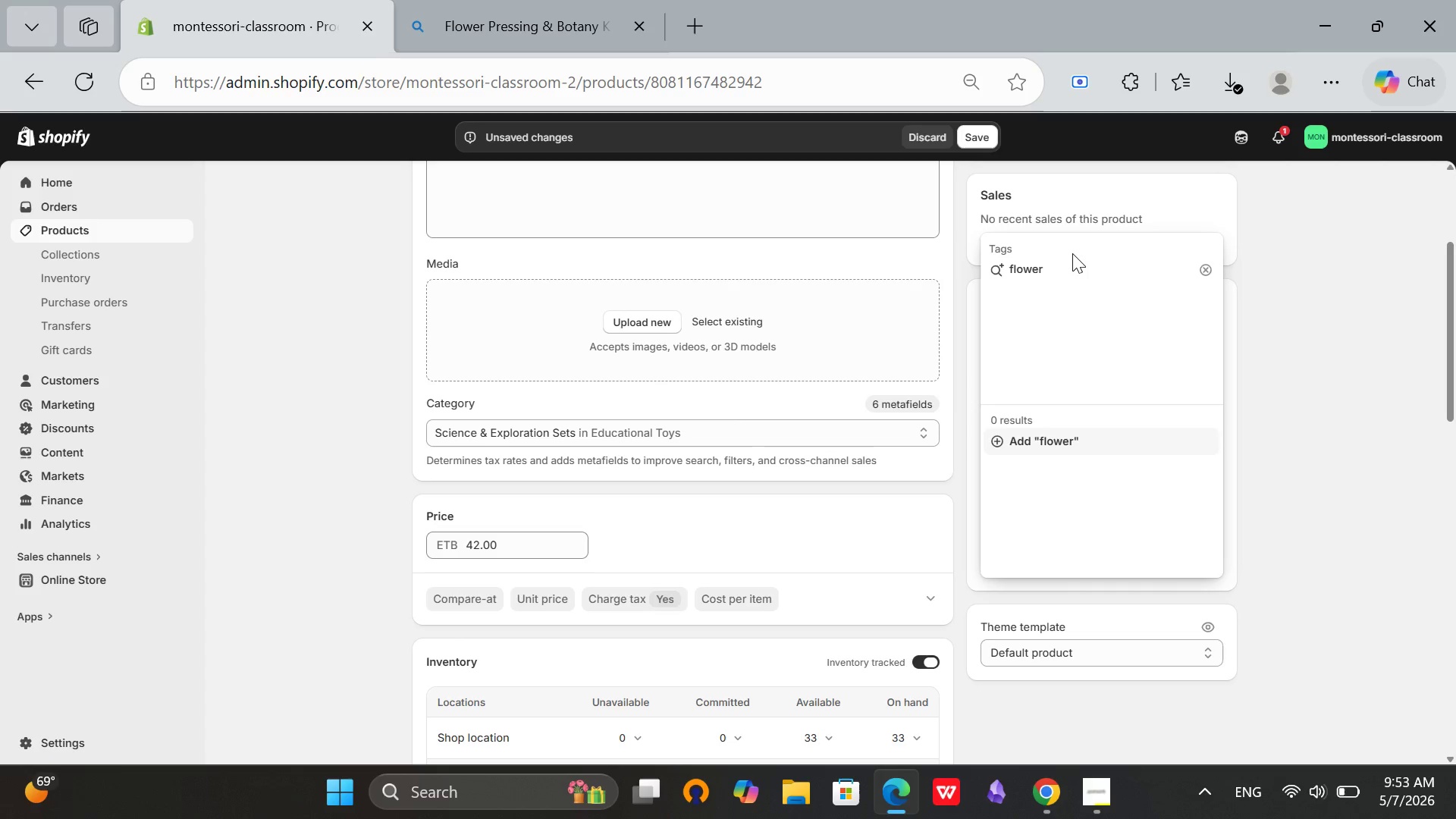 
wait(19.61)
 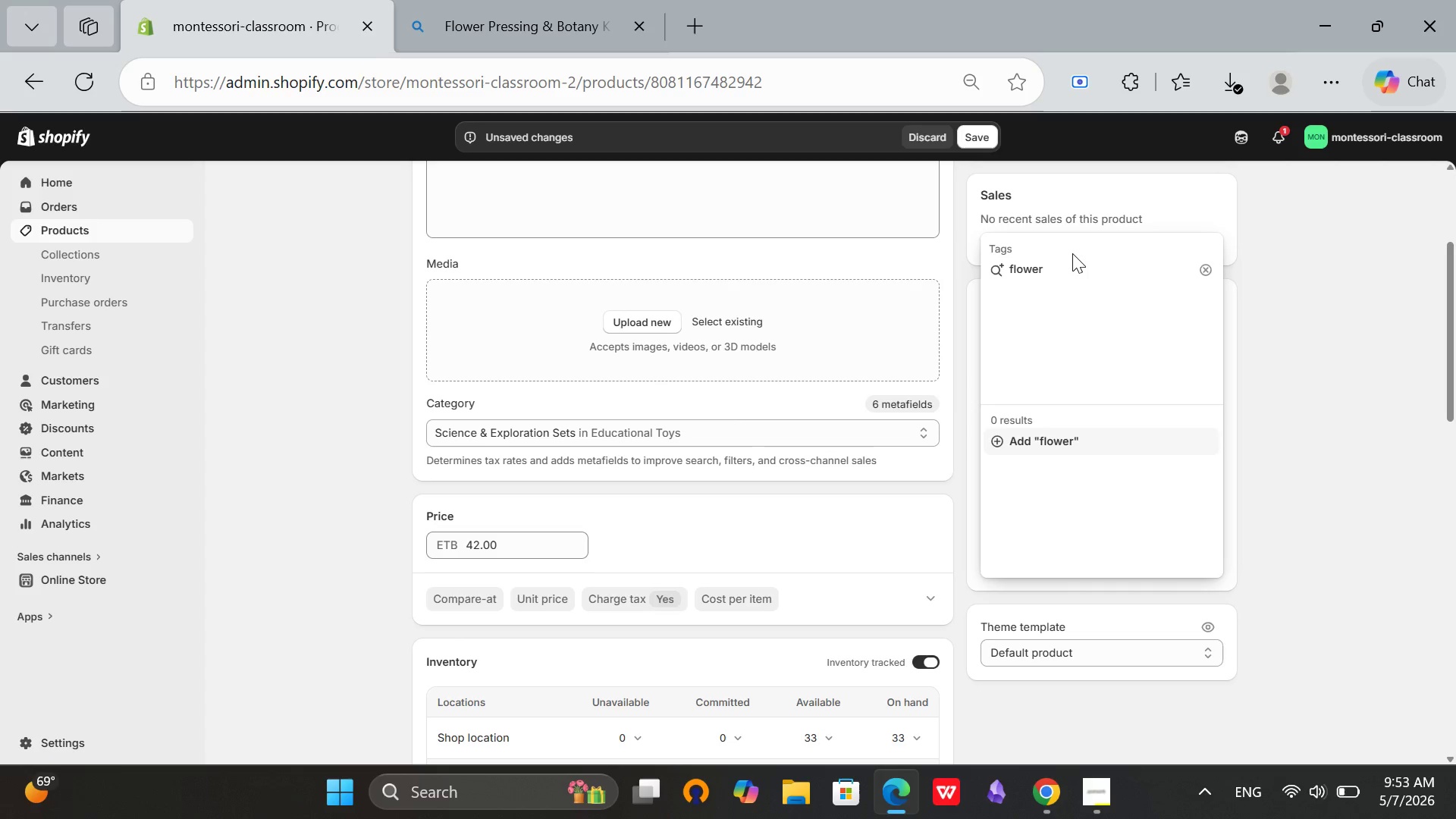 
type( pressing)
 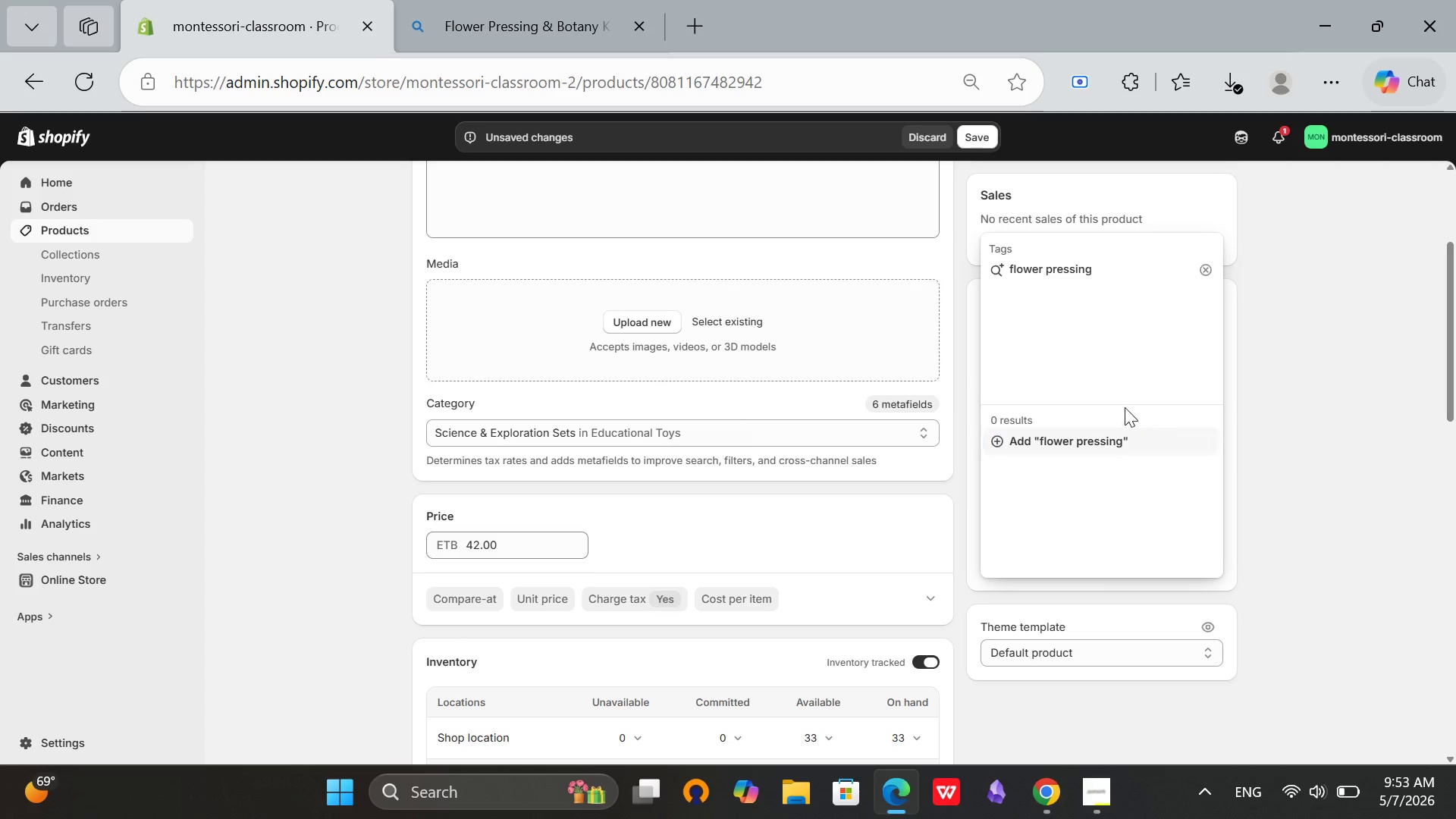 
left_click([1106, 450])
 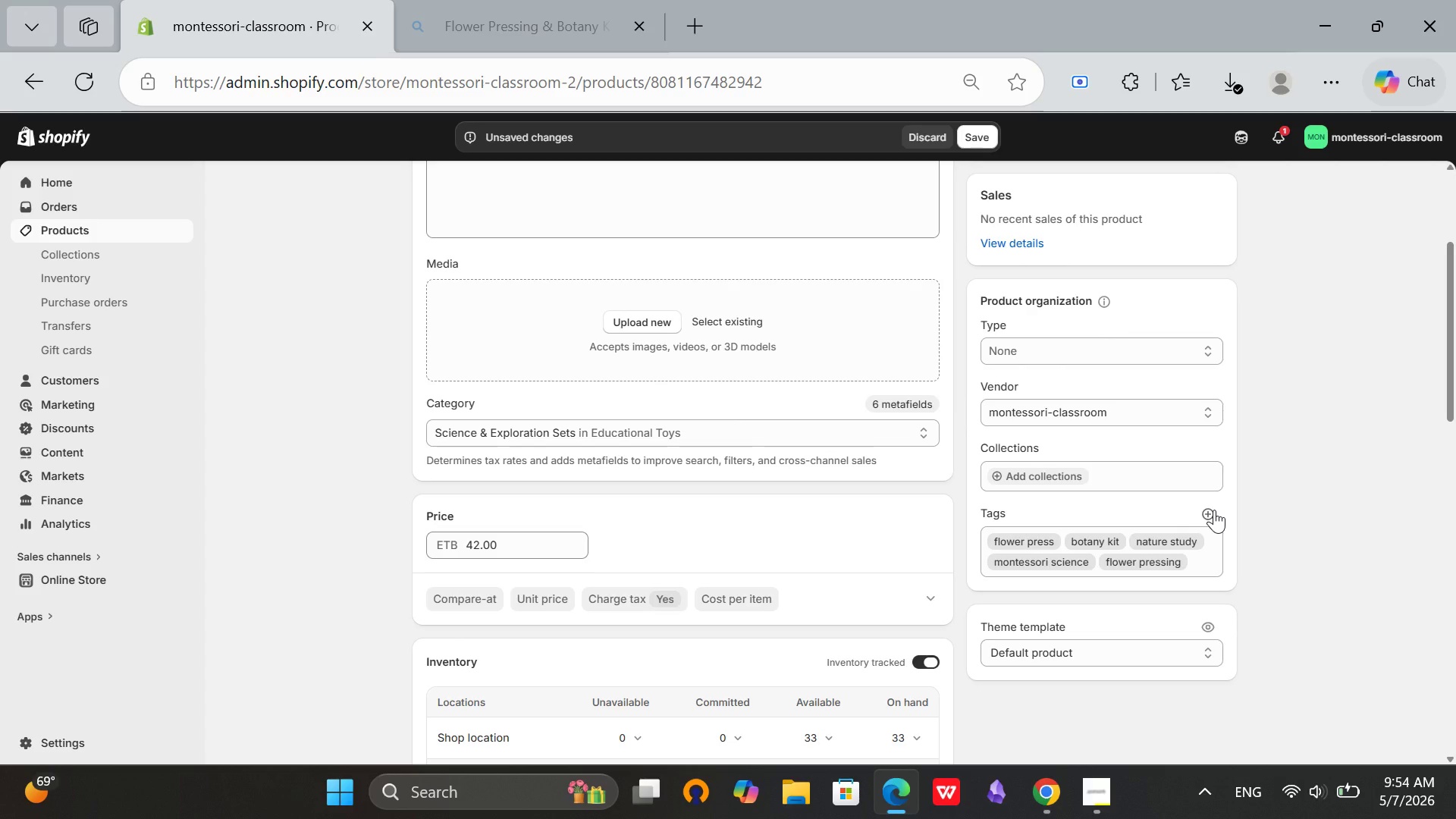 
wait(66.77)
 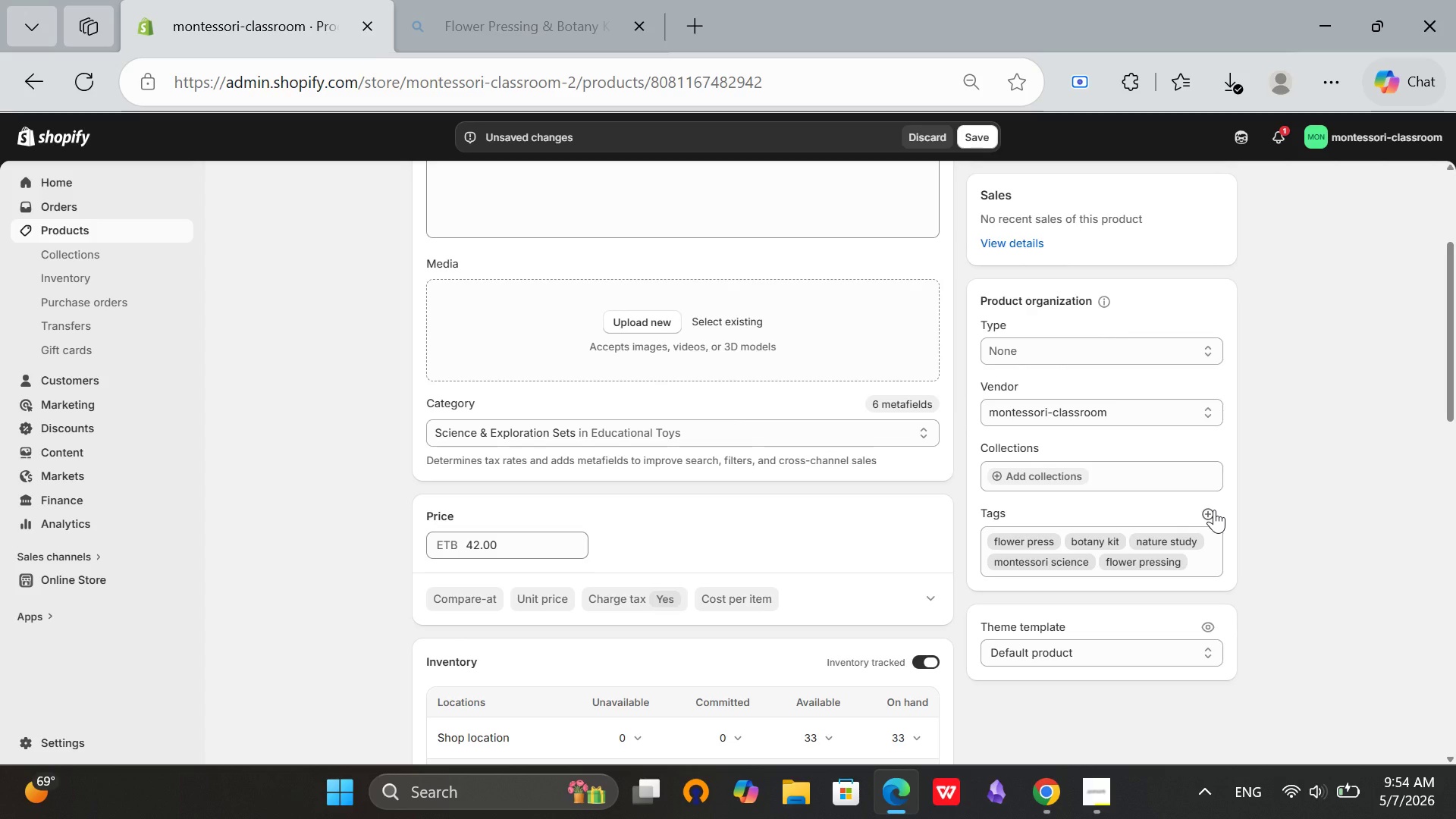 
left_click([1313, 788])
 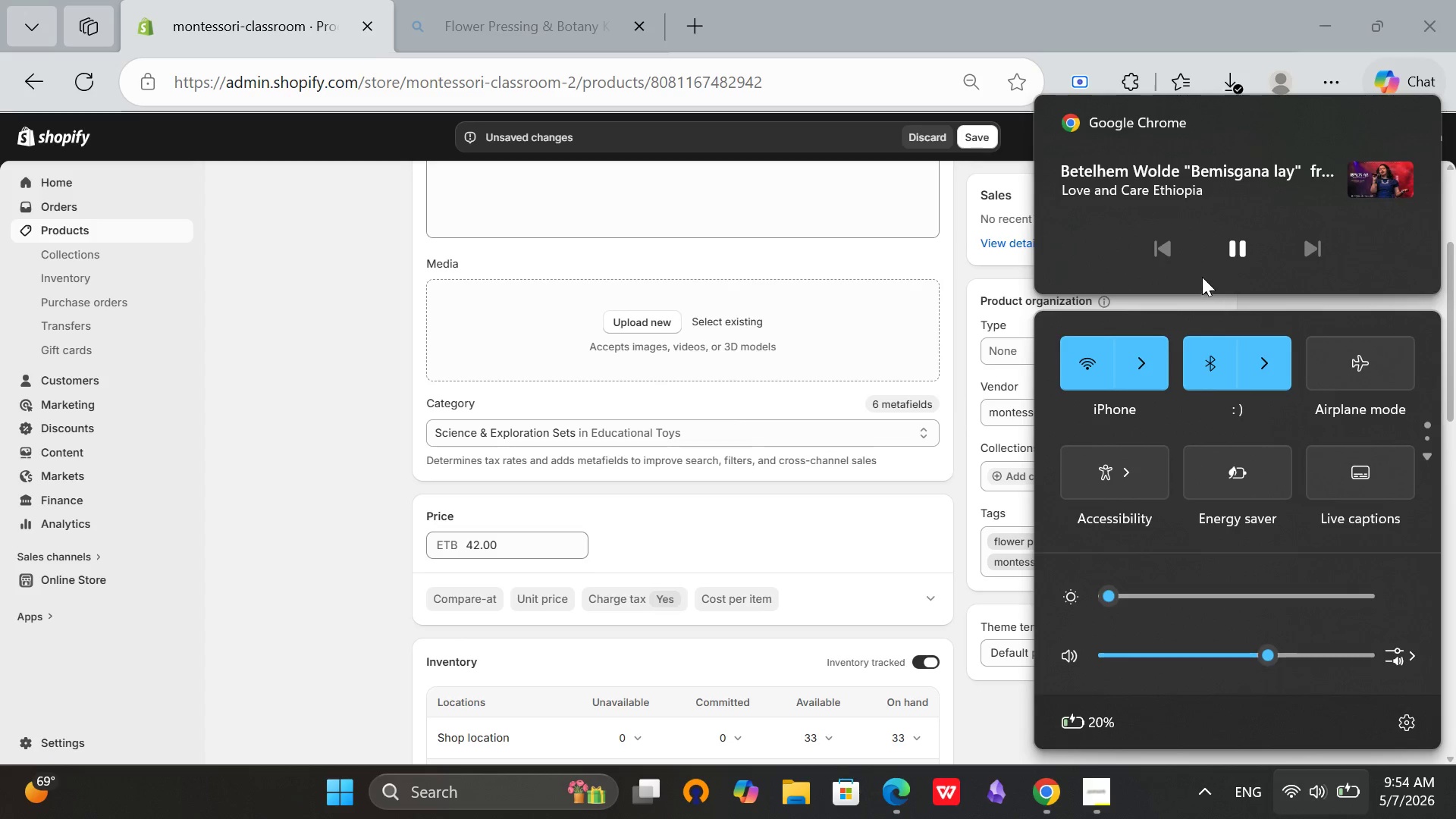 
left_click([1222, 257])
 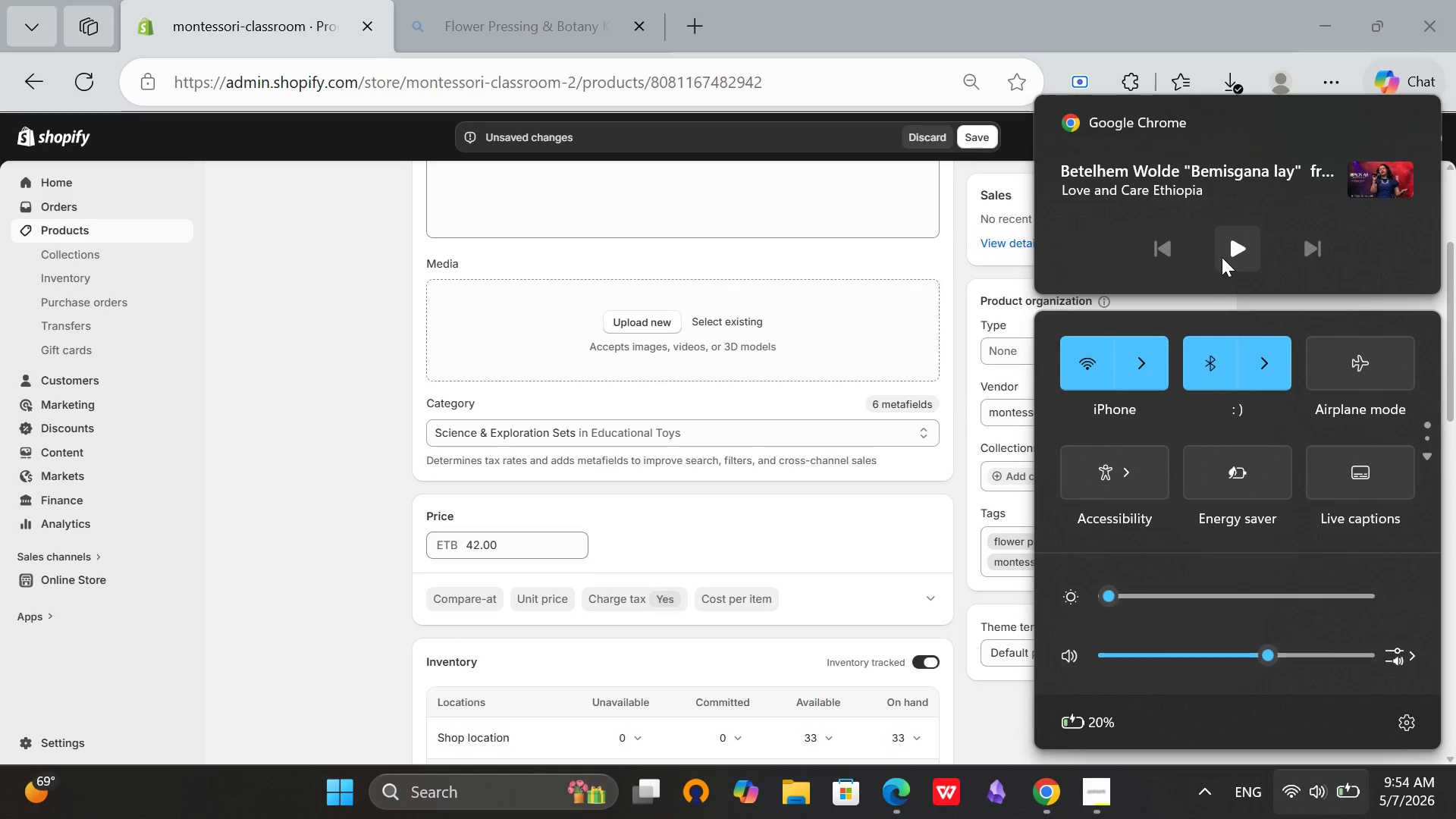 
left_click([1222, 257])
 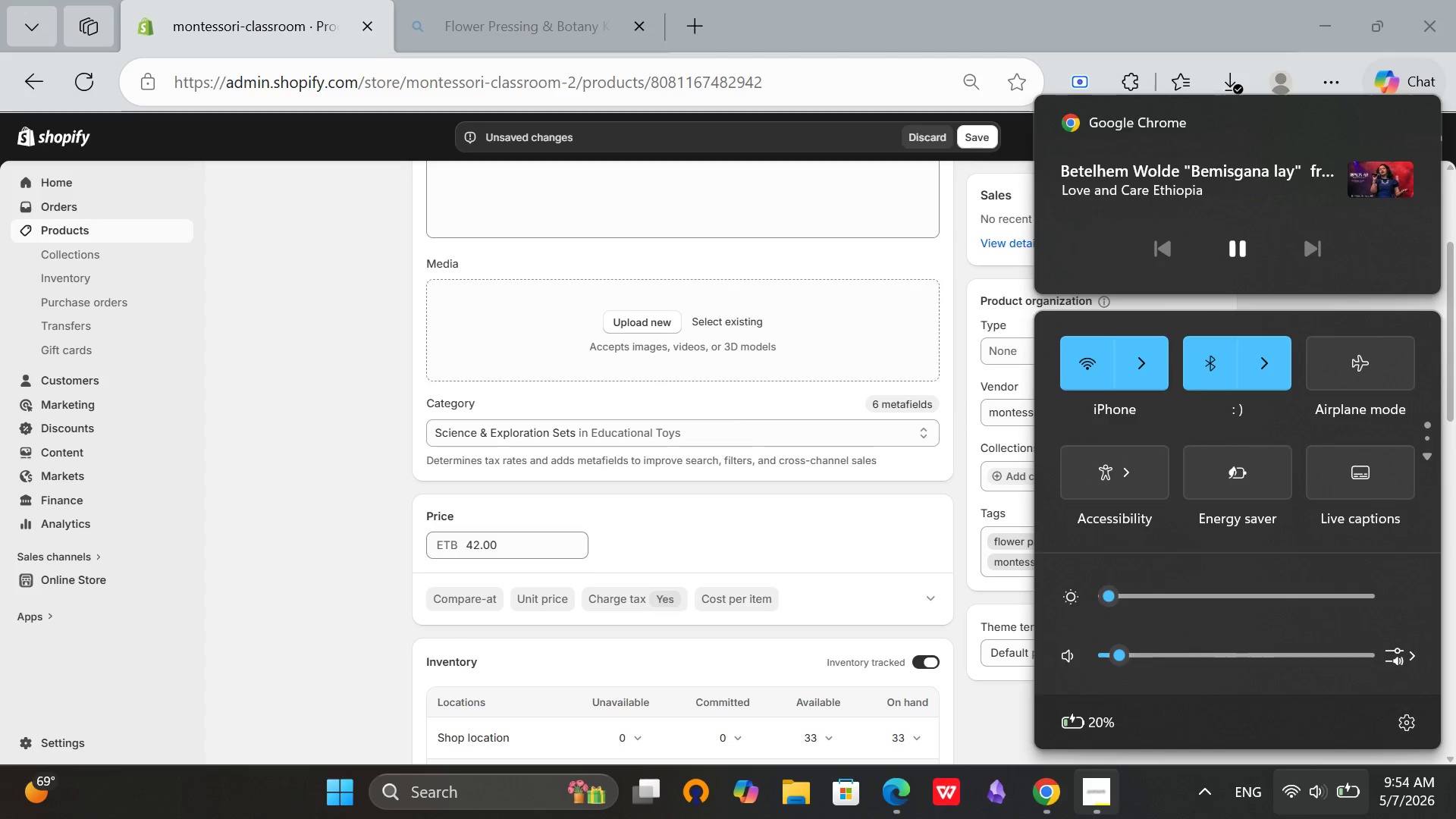 
left_click([1056, 805])
 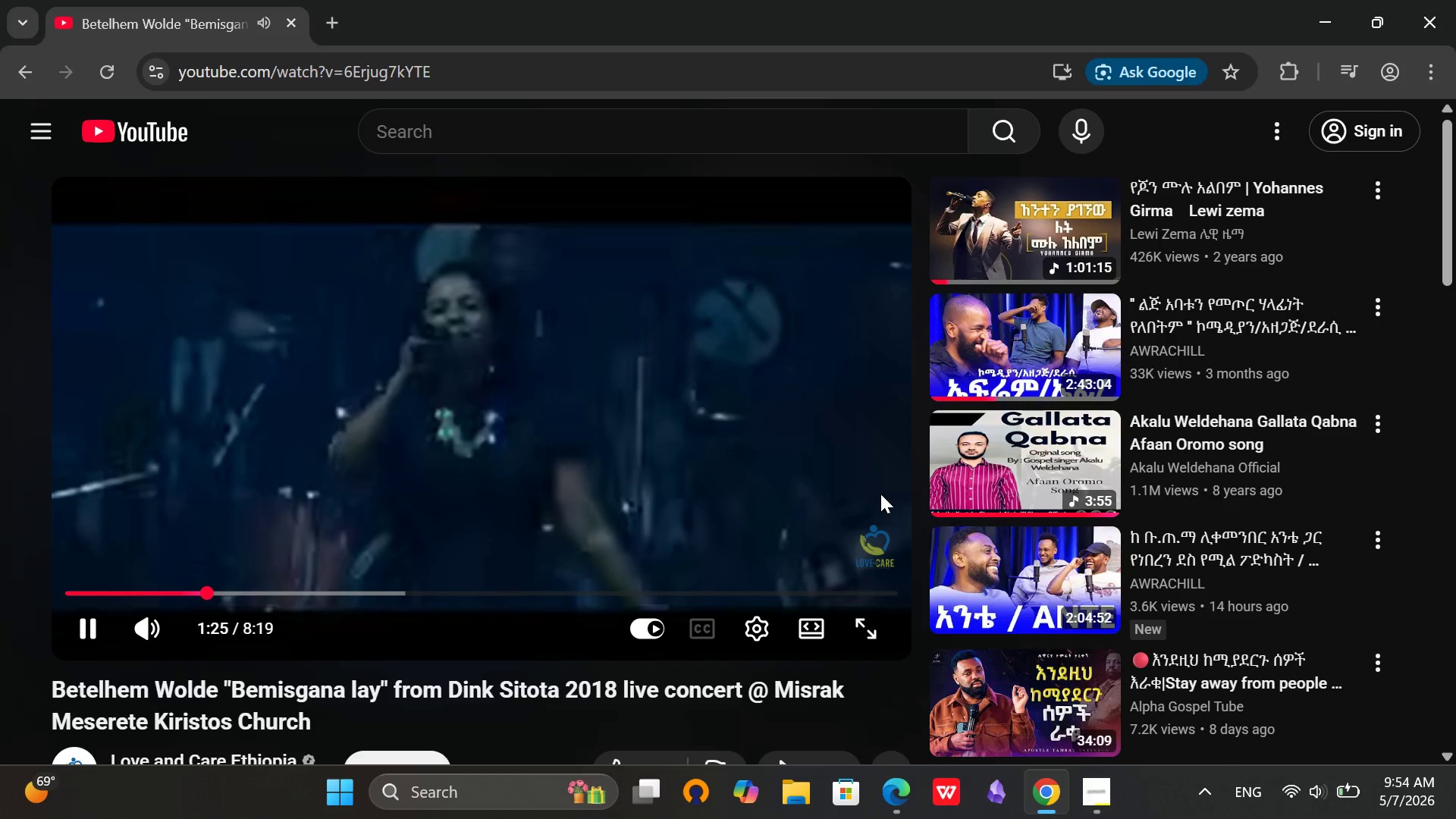 
hold_key(key=VolumeUp, duration=0.73)
 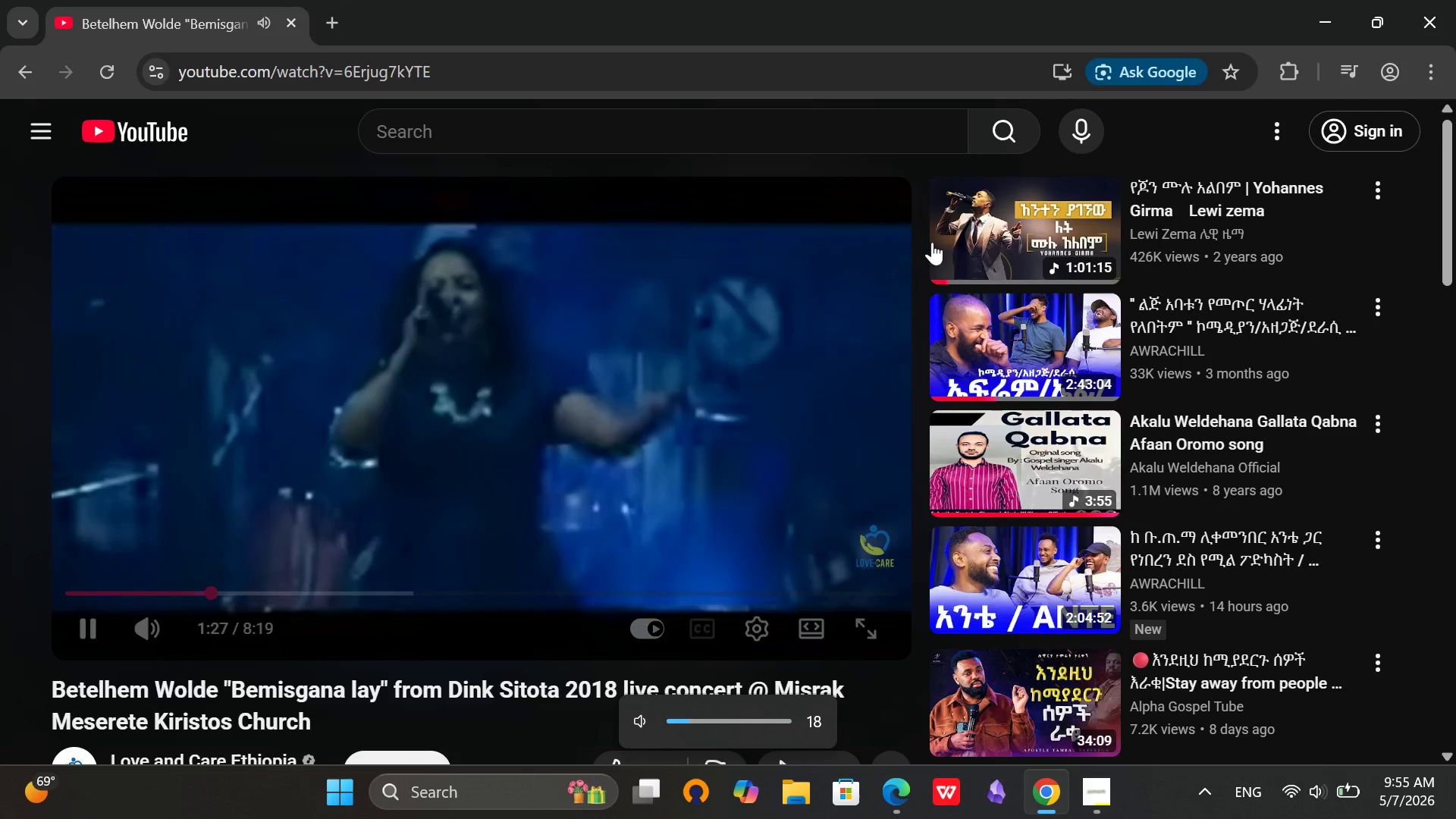 
left_click([1026, 214])
 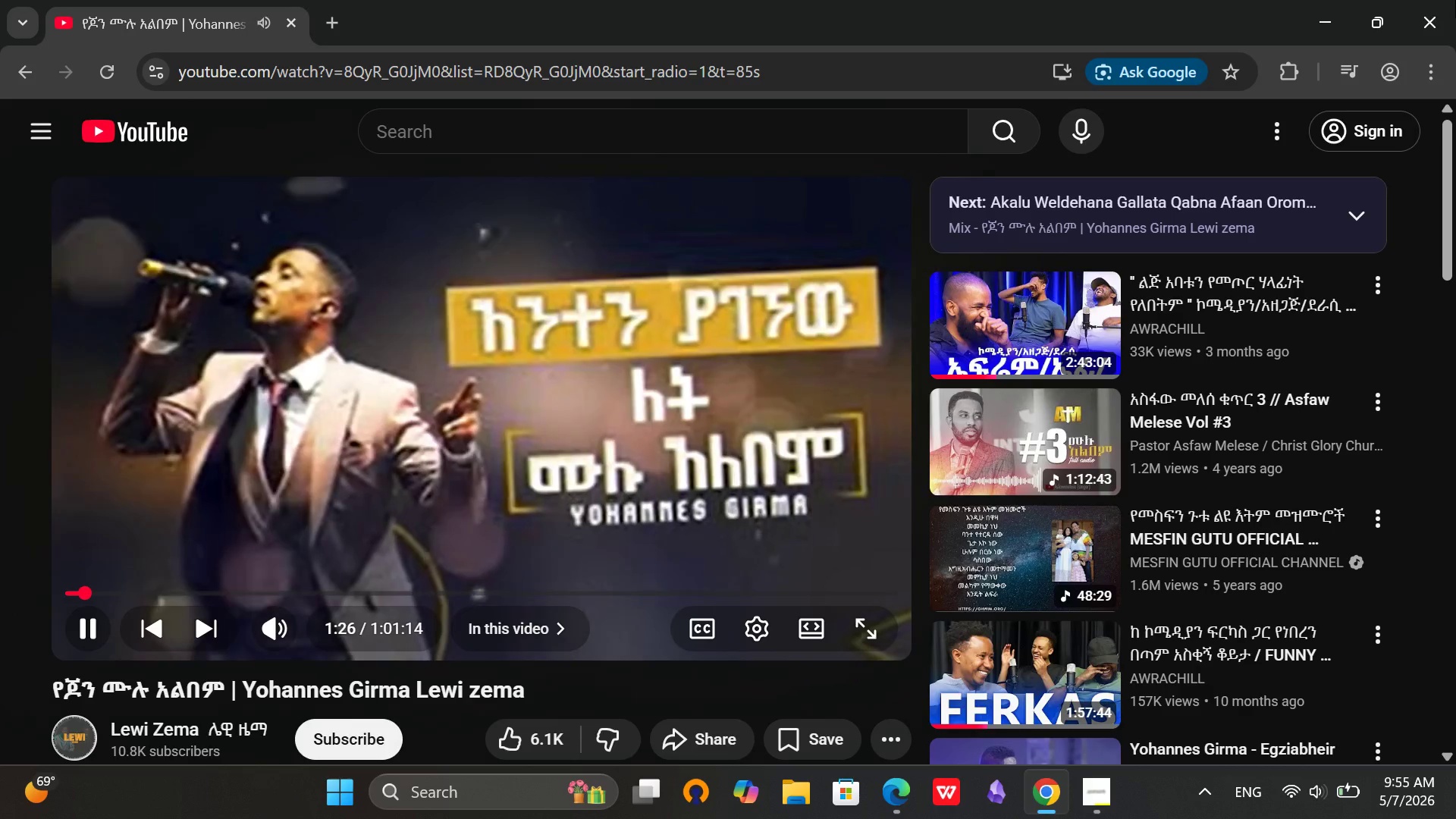 
left_click([1307, 19])
 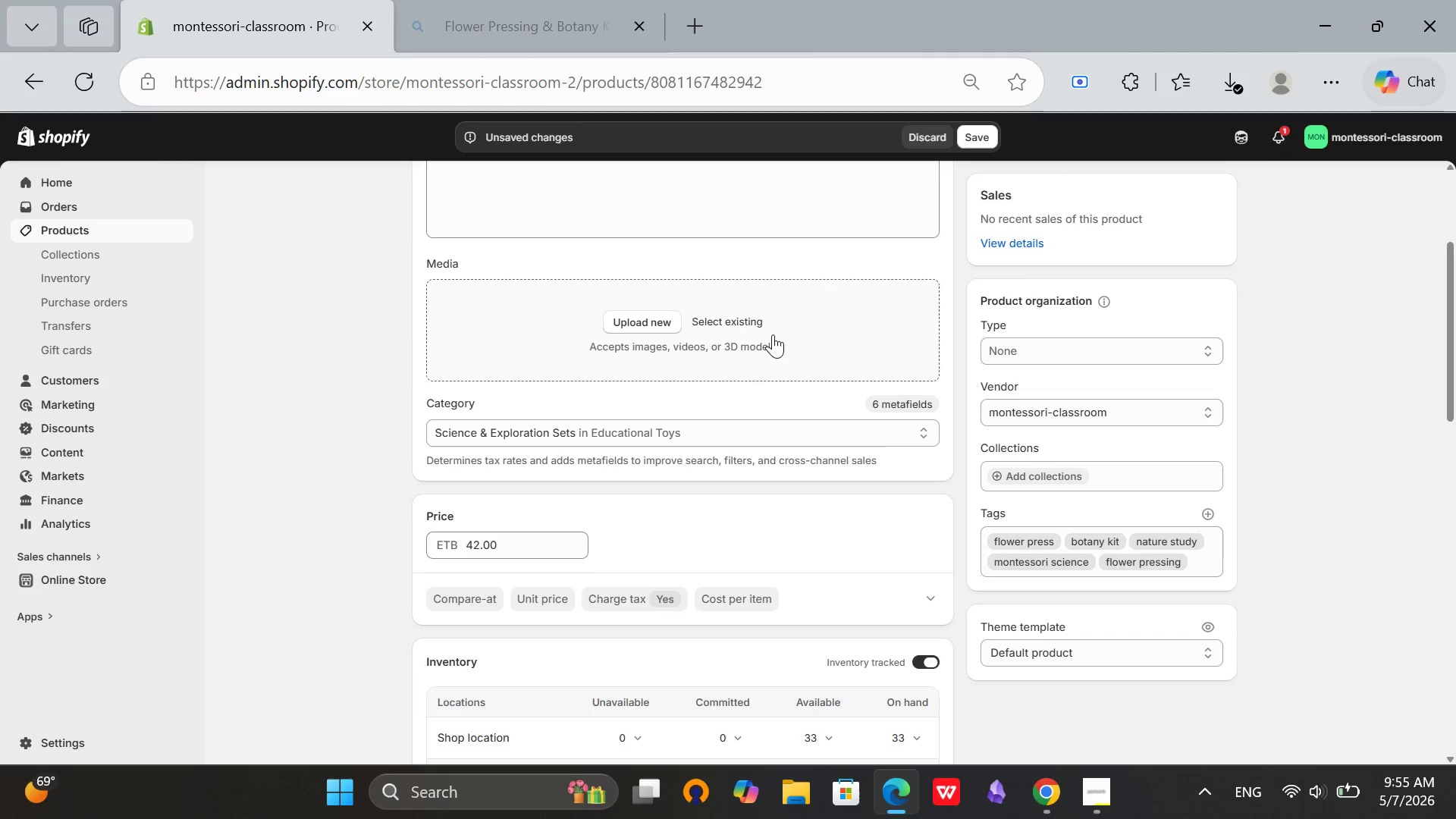 
scroll: coordinate [780, 329], scroll_direction: up, amount: 2.0
 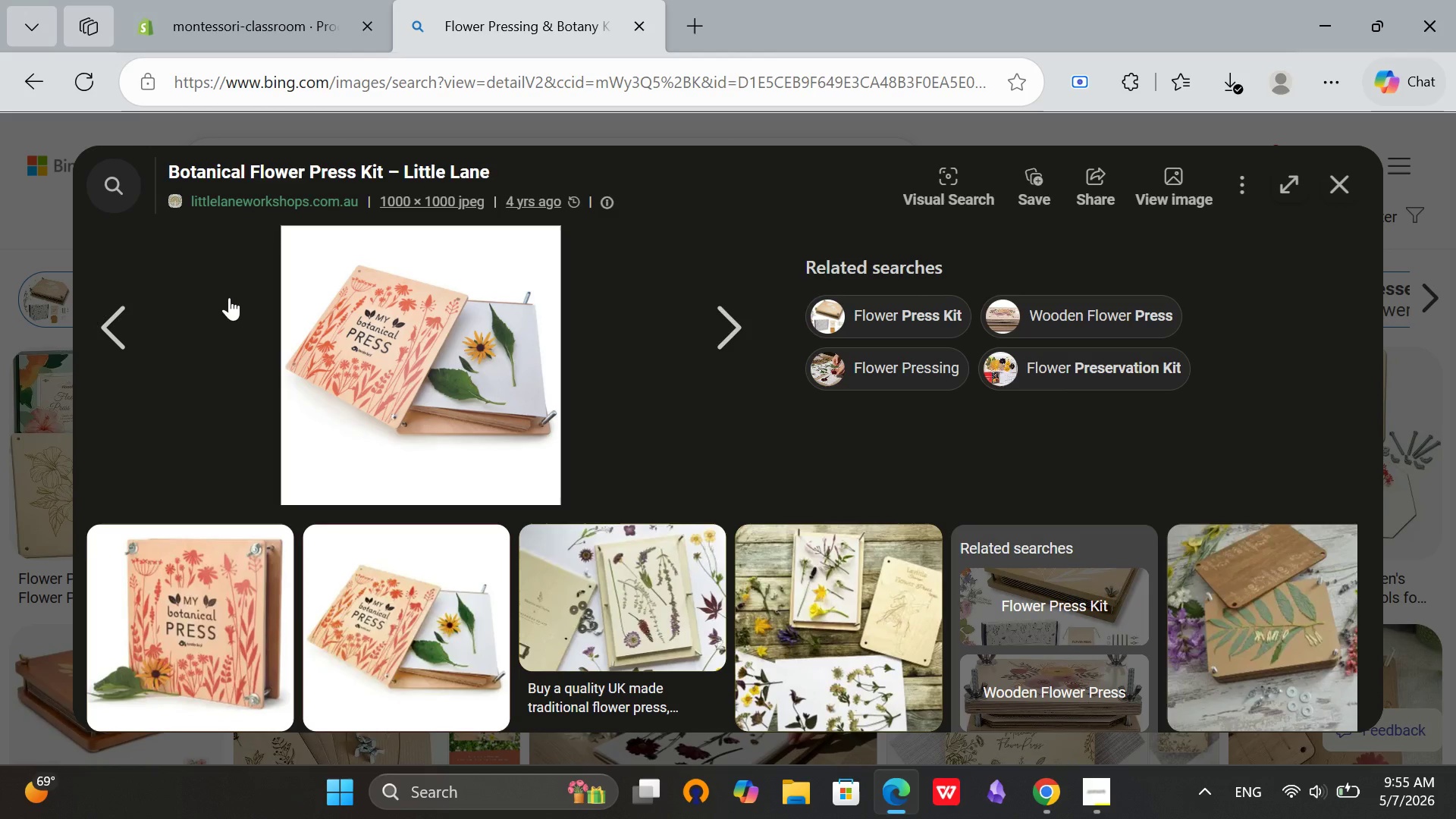 
left_click([148, 0])
 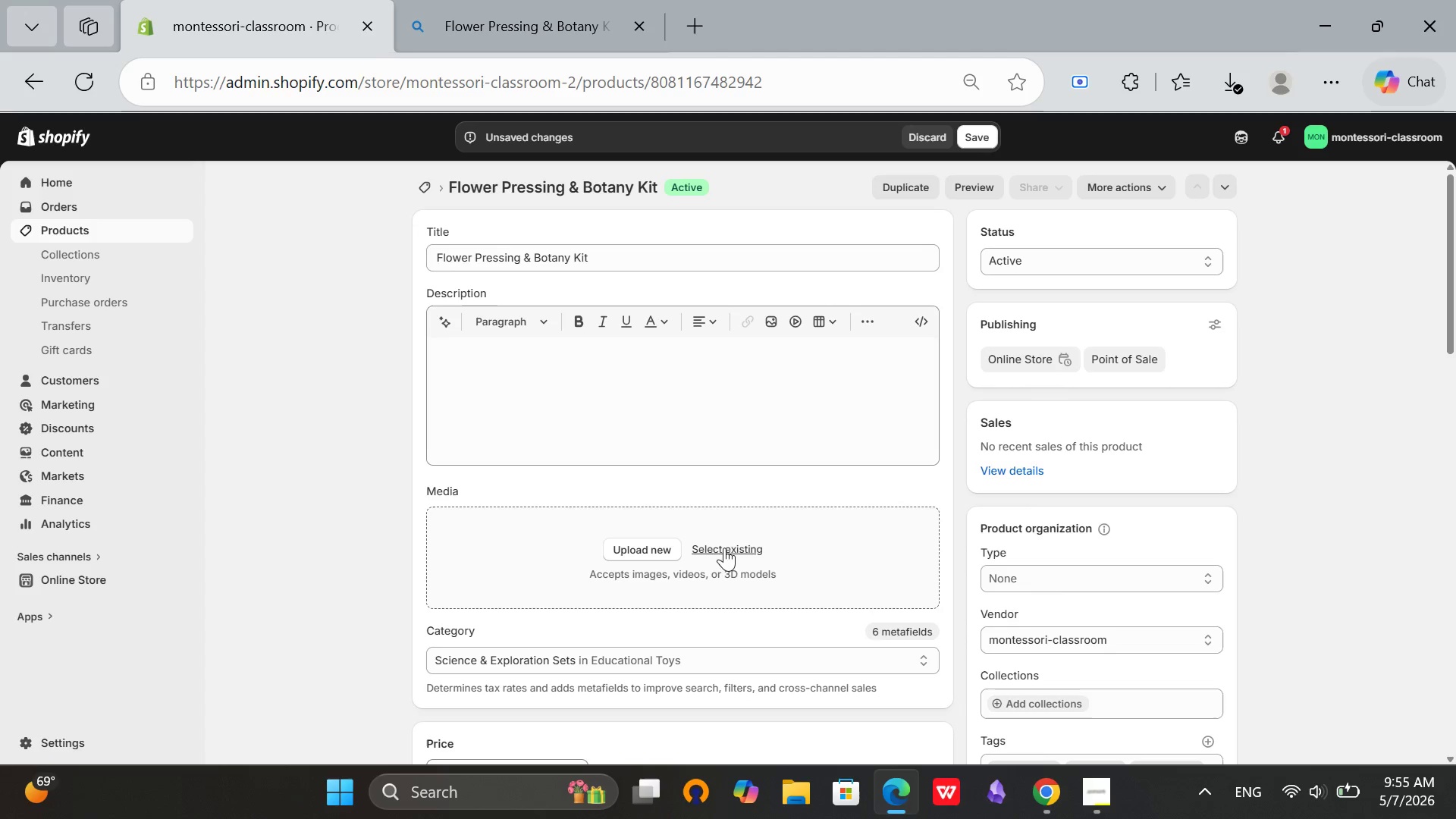 
left_click([725, 543])
 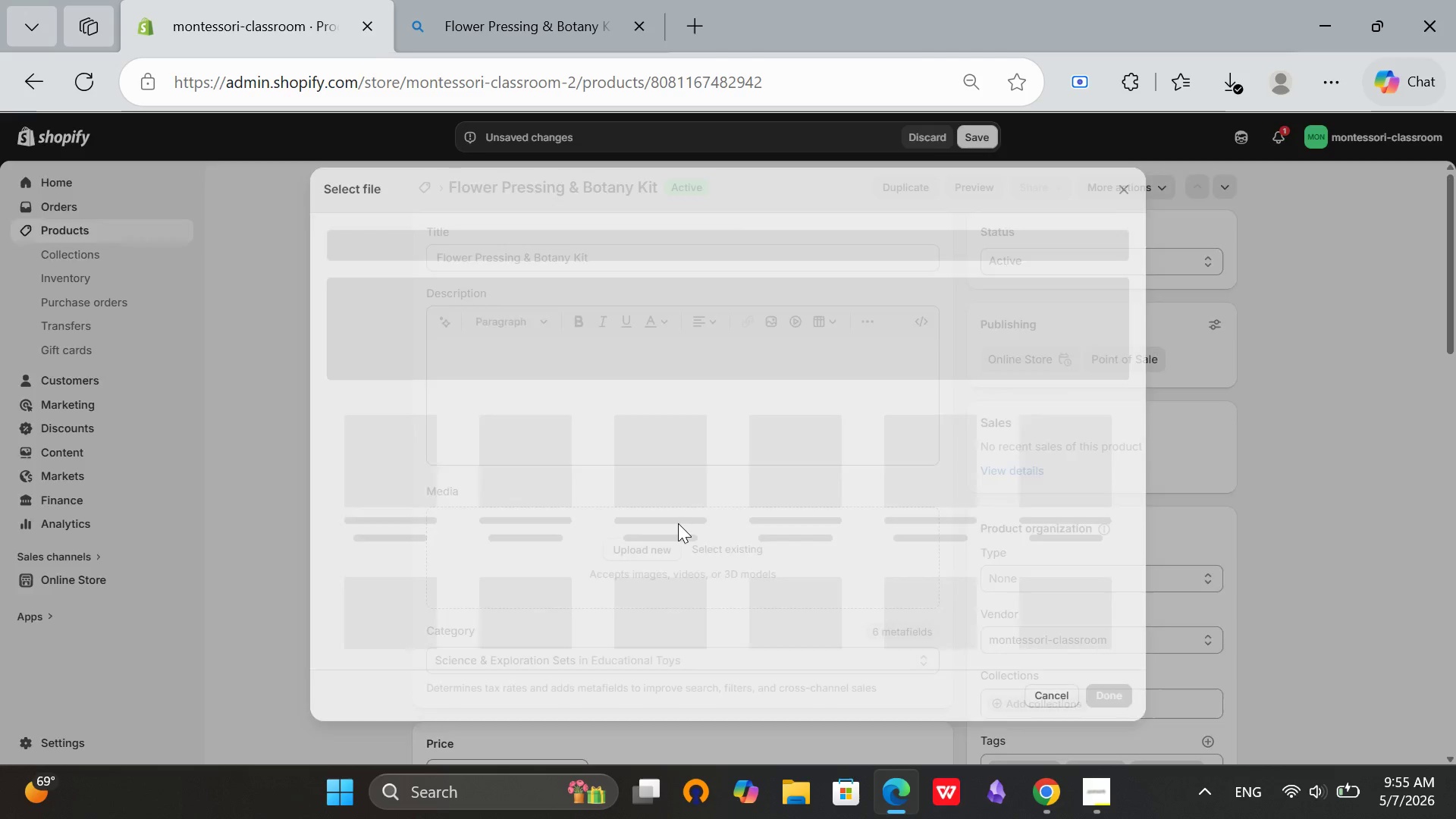 
mouse_move([678, 504])
 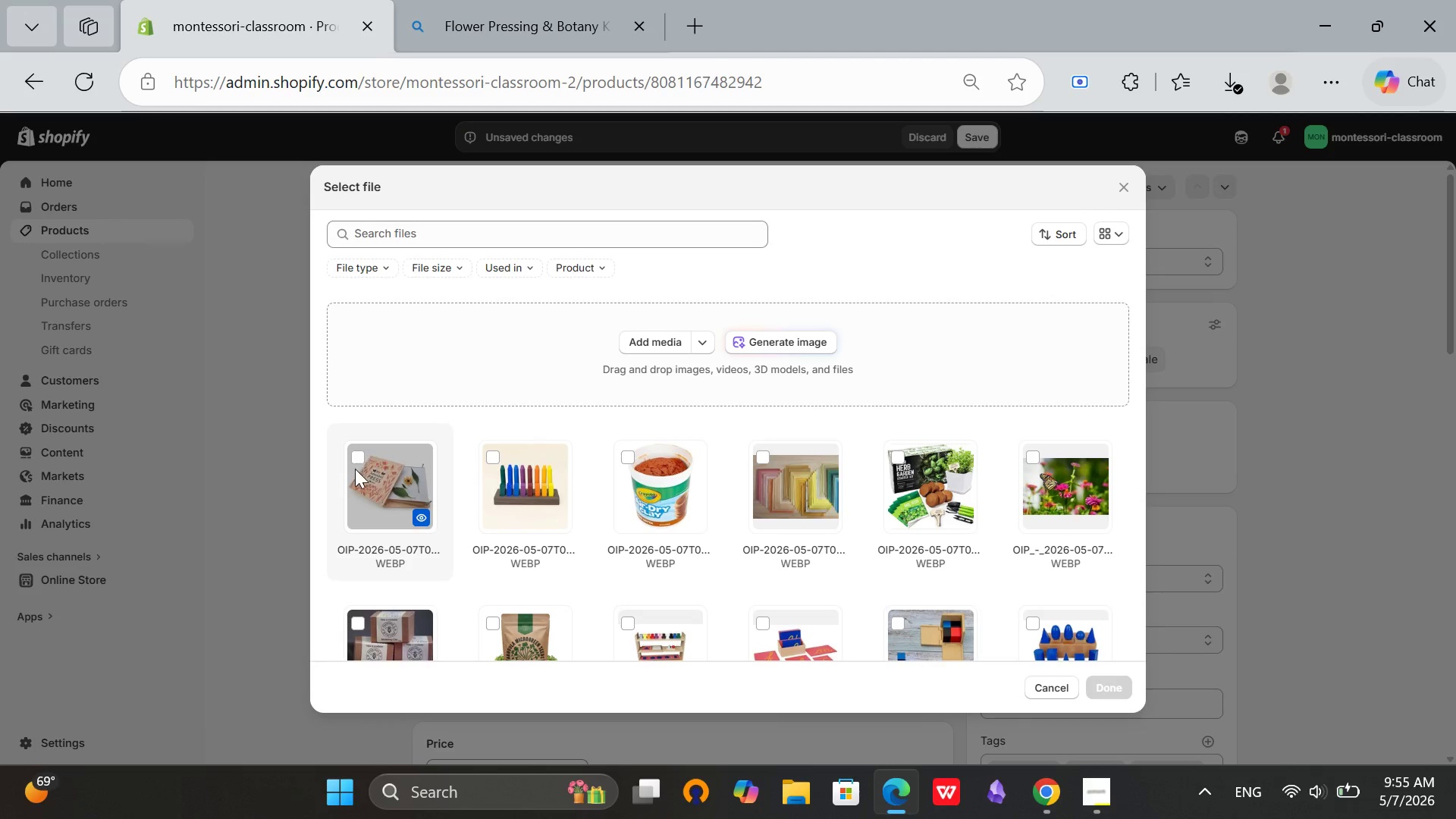 
left_click([357, 450])
 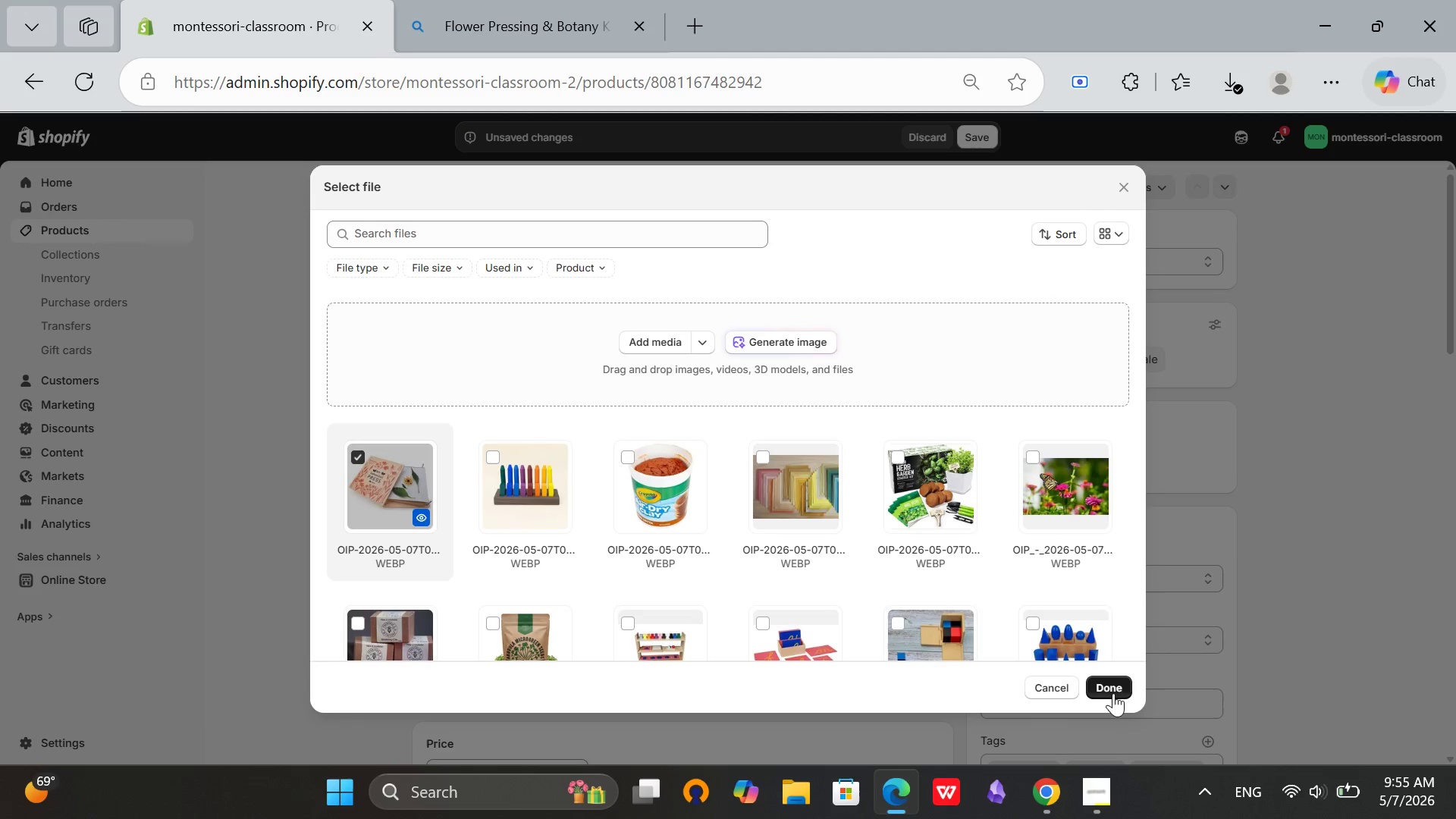 
left_click([1113, 689])
 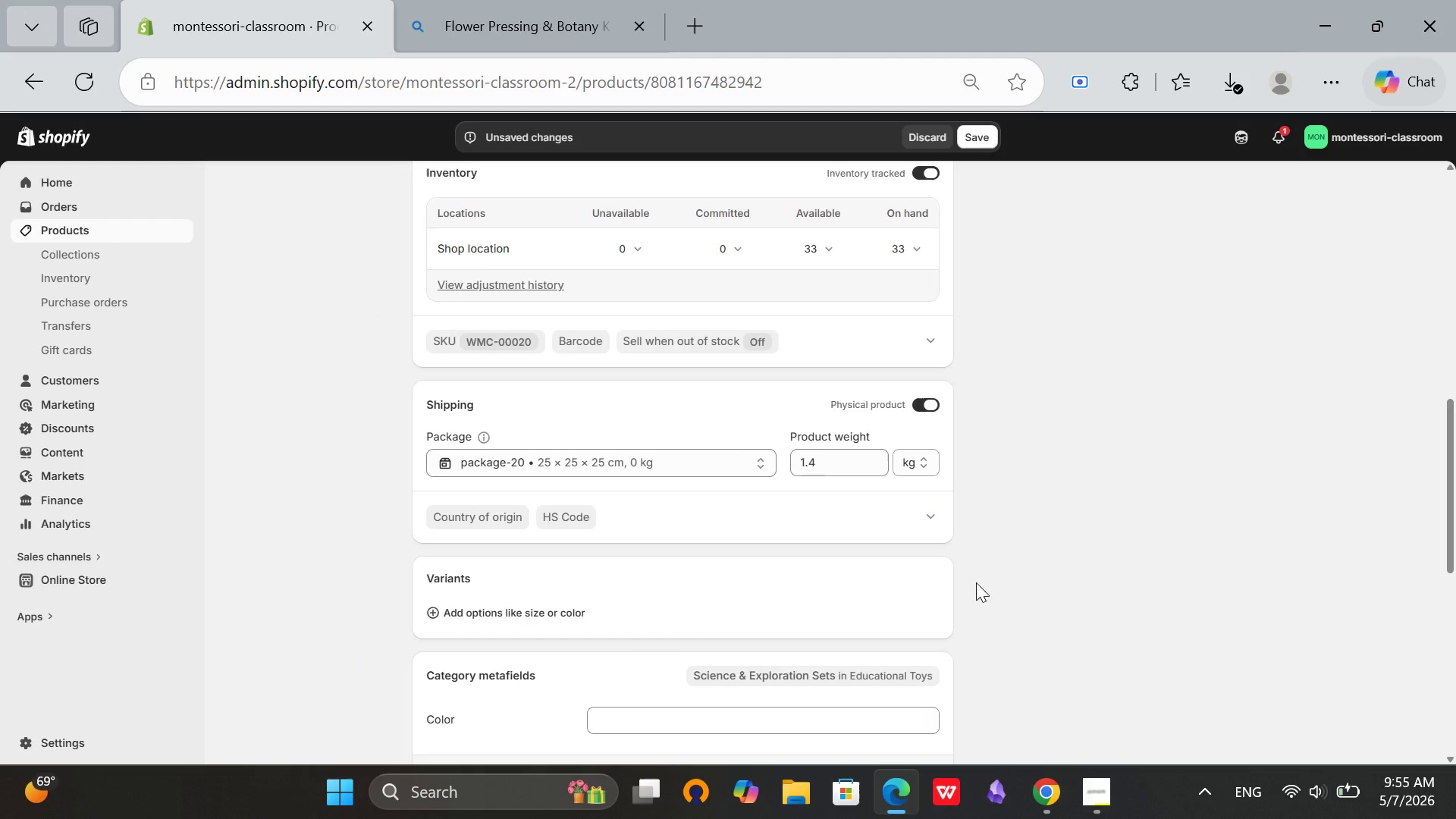 
scroll: coordinate [1005, 579], scroll_direction: down, amount: 4.0
 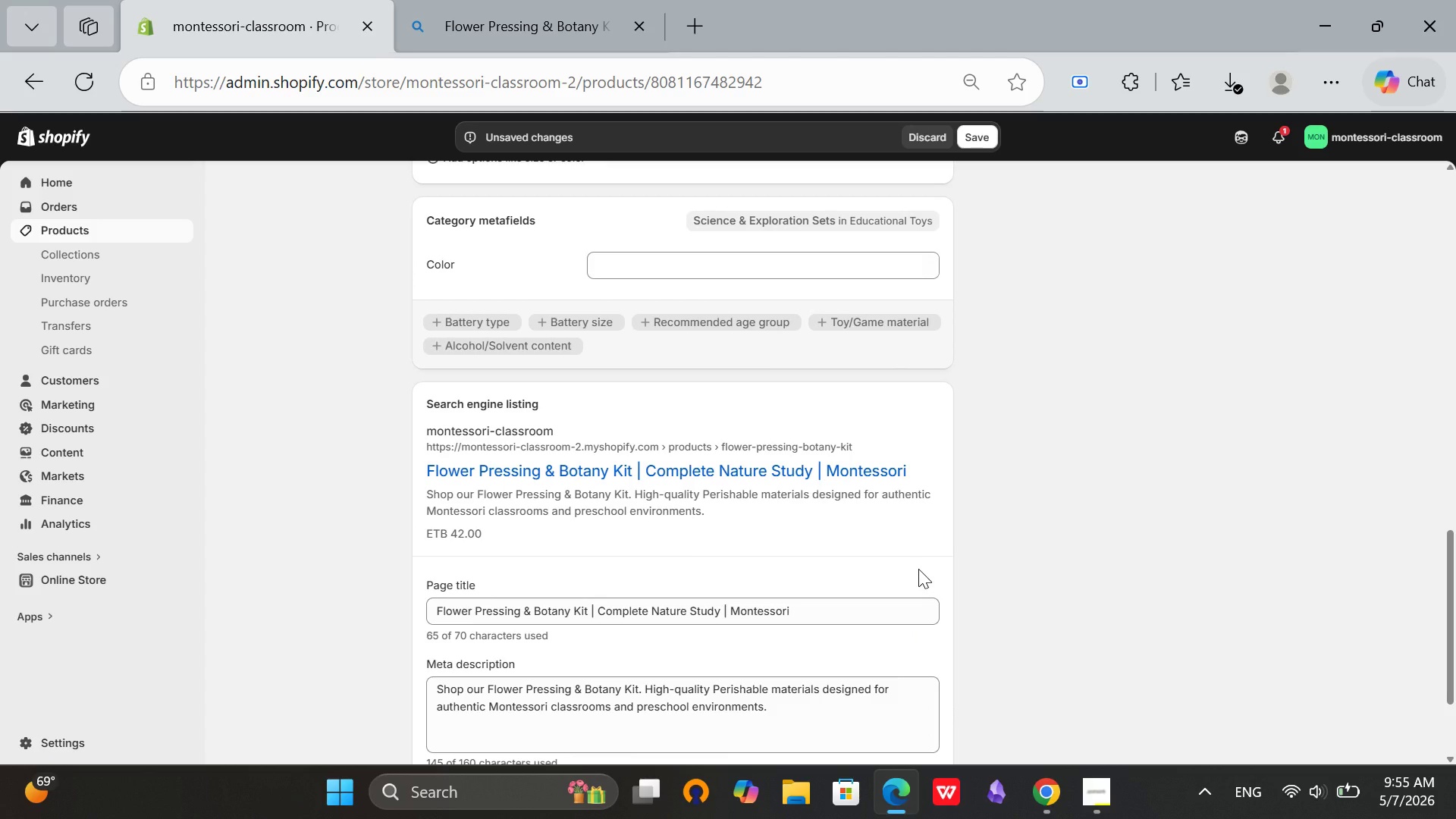 
wait(5.06)
 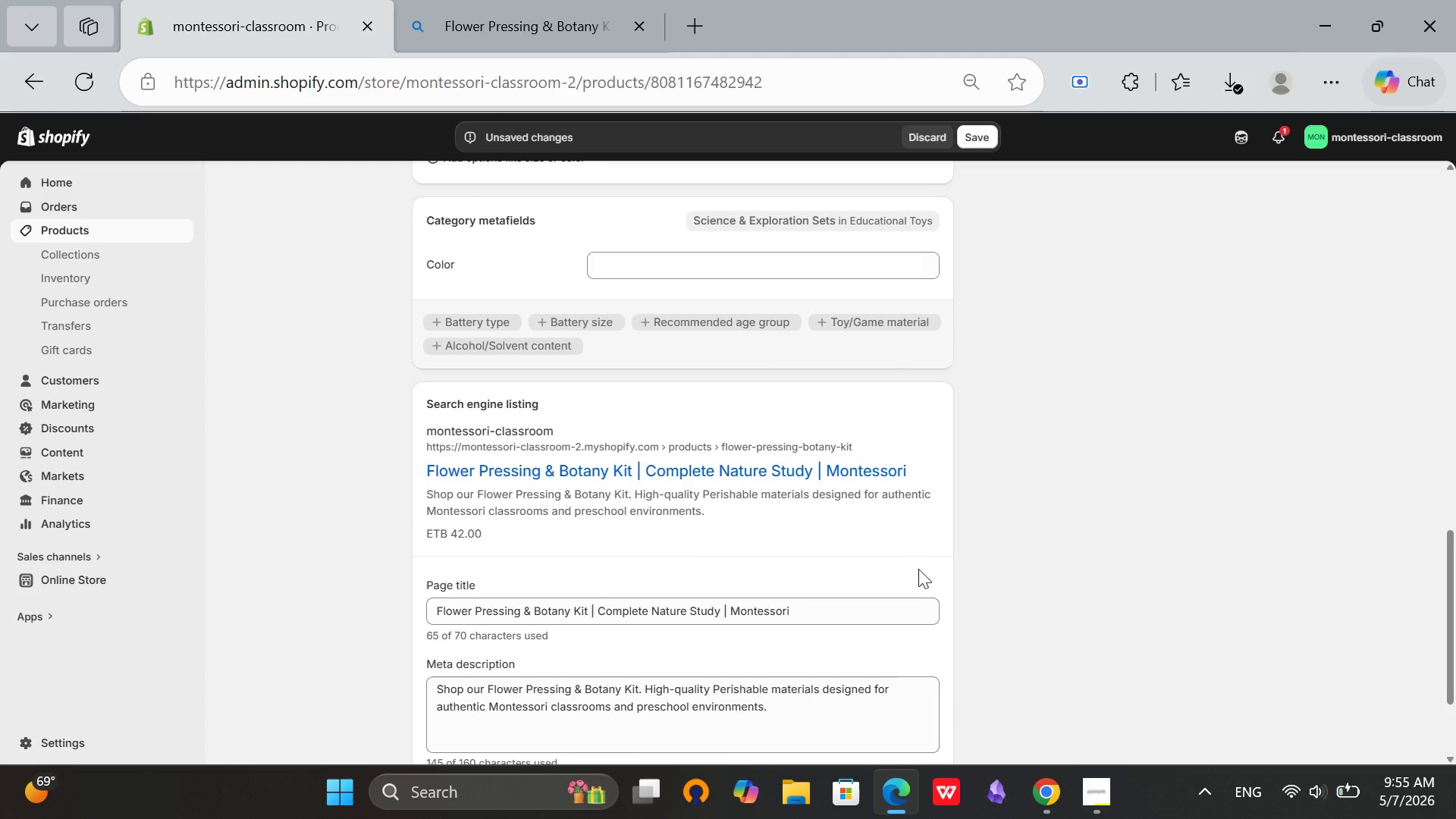 
scroll: coordinate [714, 473], scroll_direction: up, amount: 14.0
 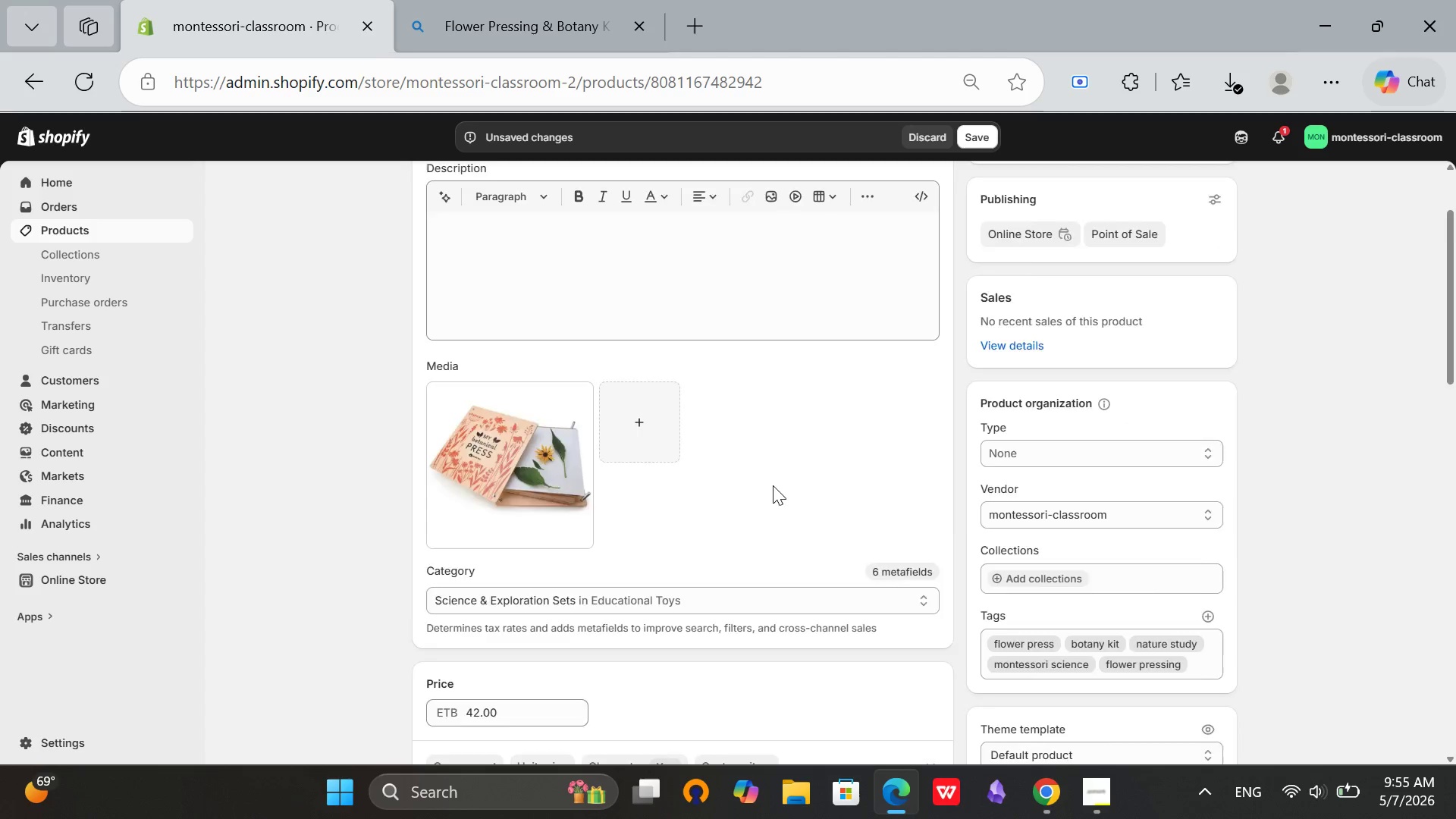 
scroll: coordinate [773, 484], scroll_direction: down, amount: 4.0
 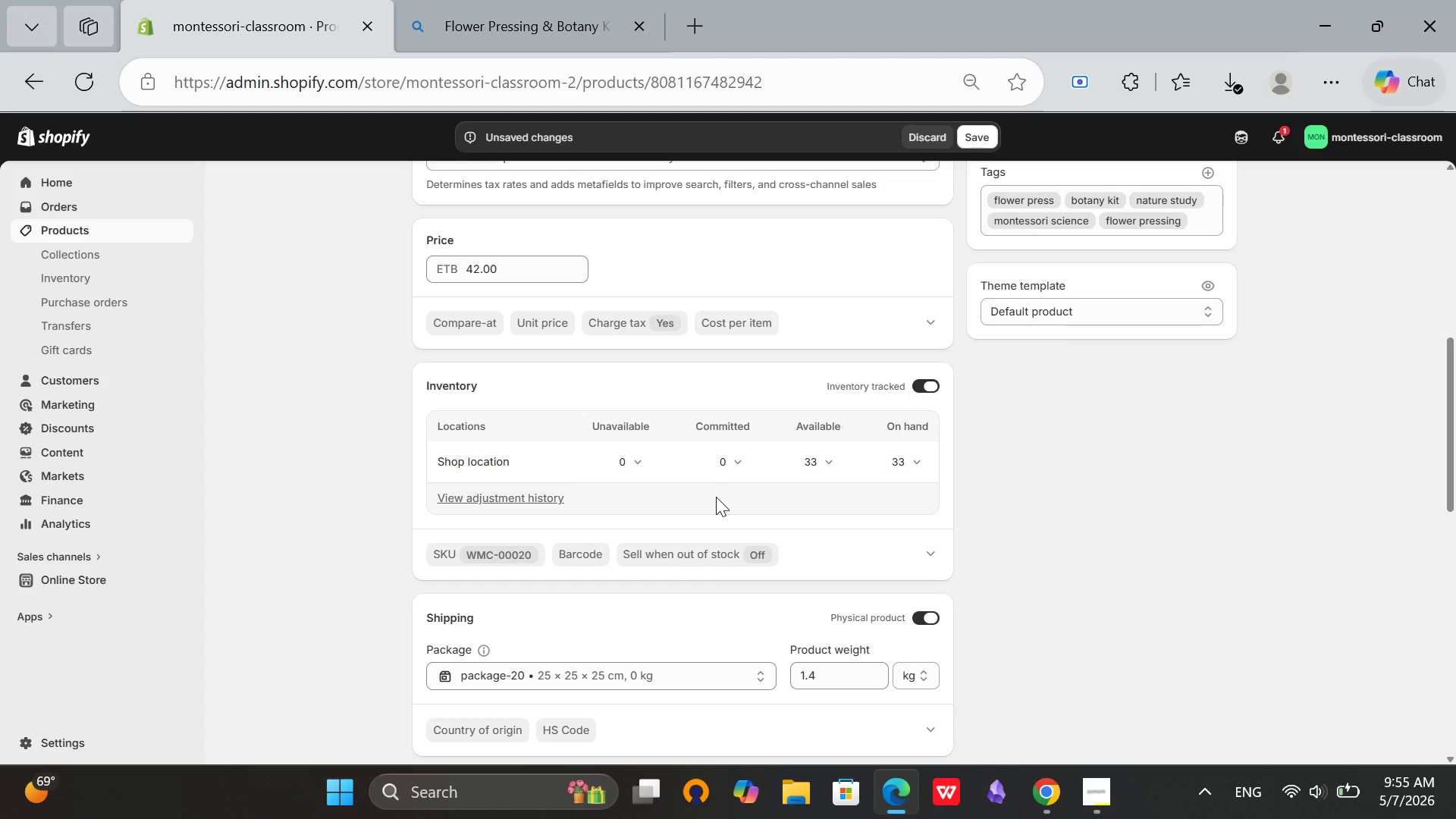 
wait(8.63)
 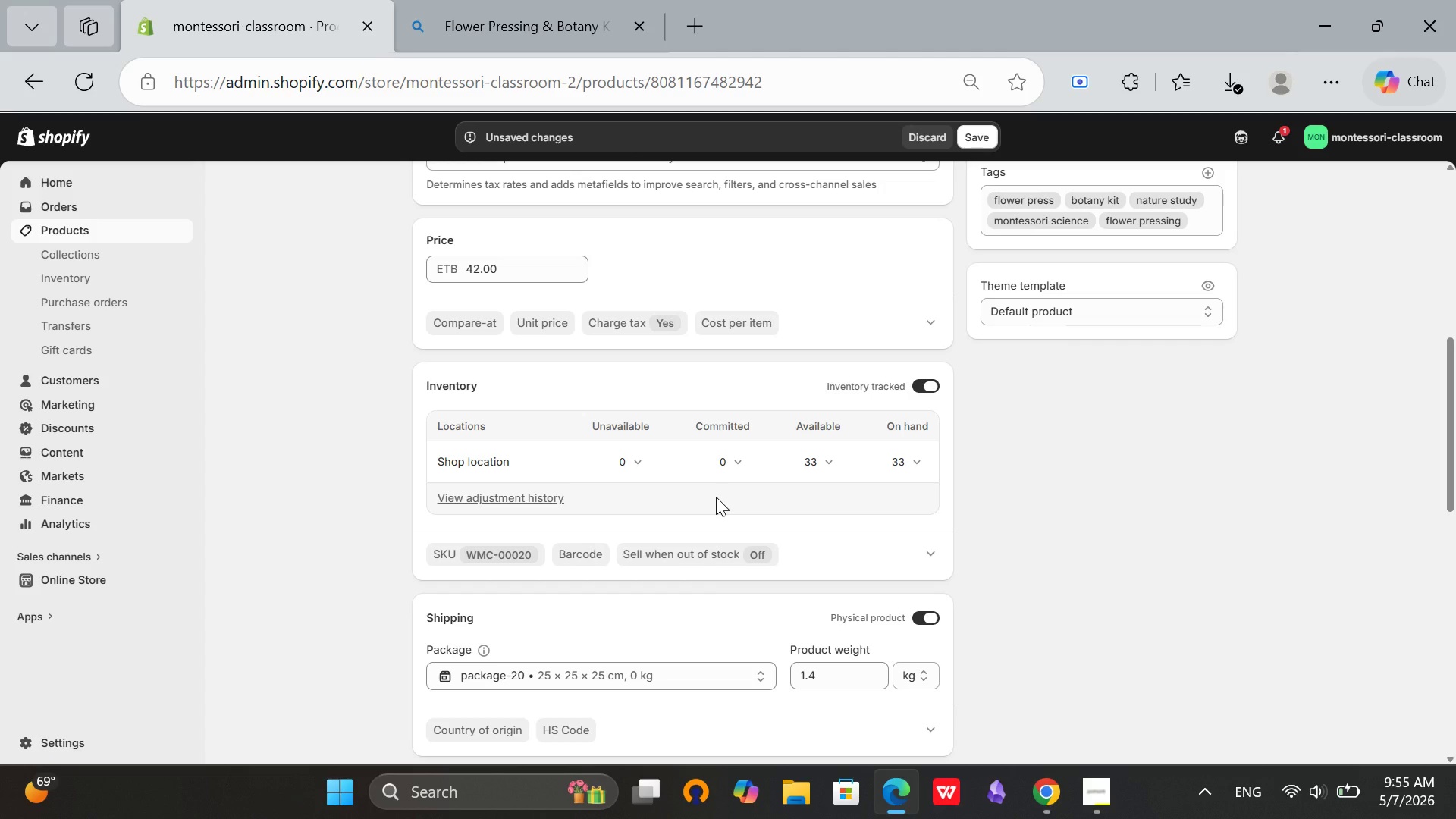 
scroll: coordinate [1096, 322], scroll_direction: up, amount: 2.0
 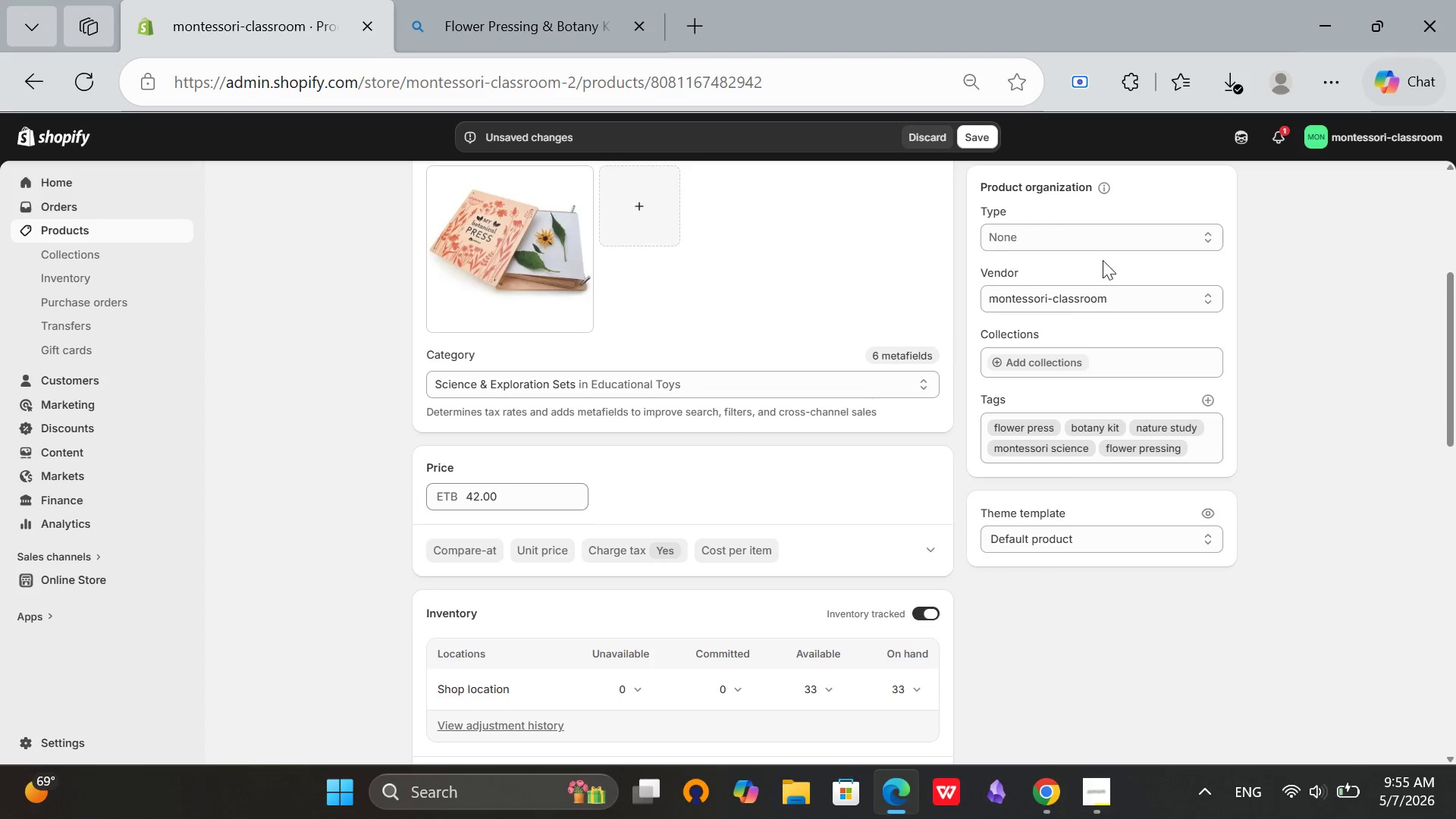 
left_click([1109, 240])
 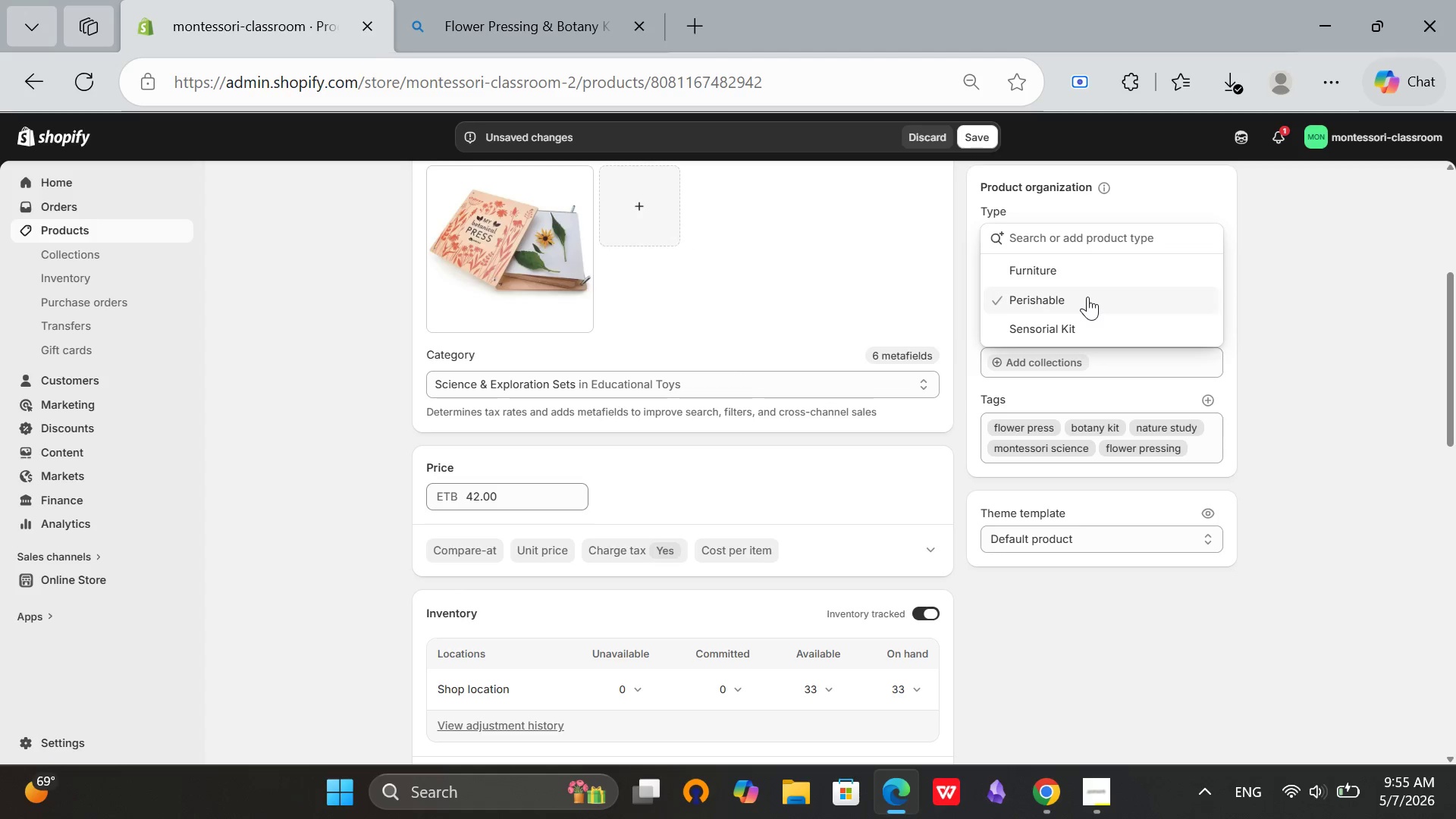 
left_click([1079, 303])
 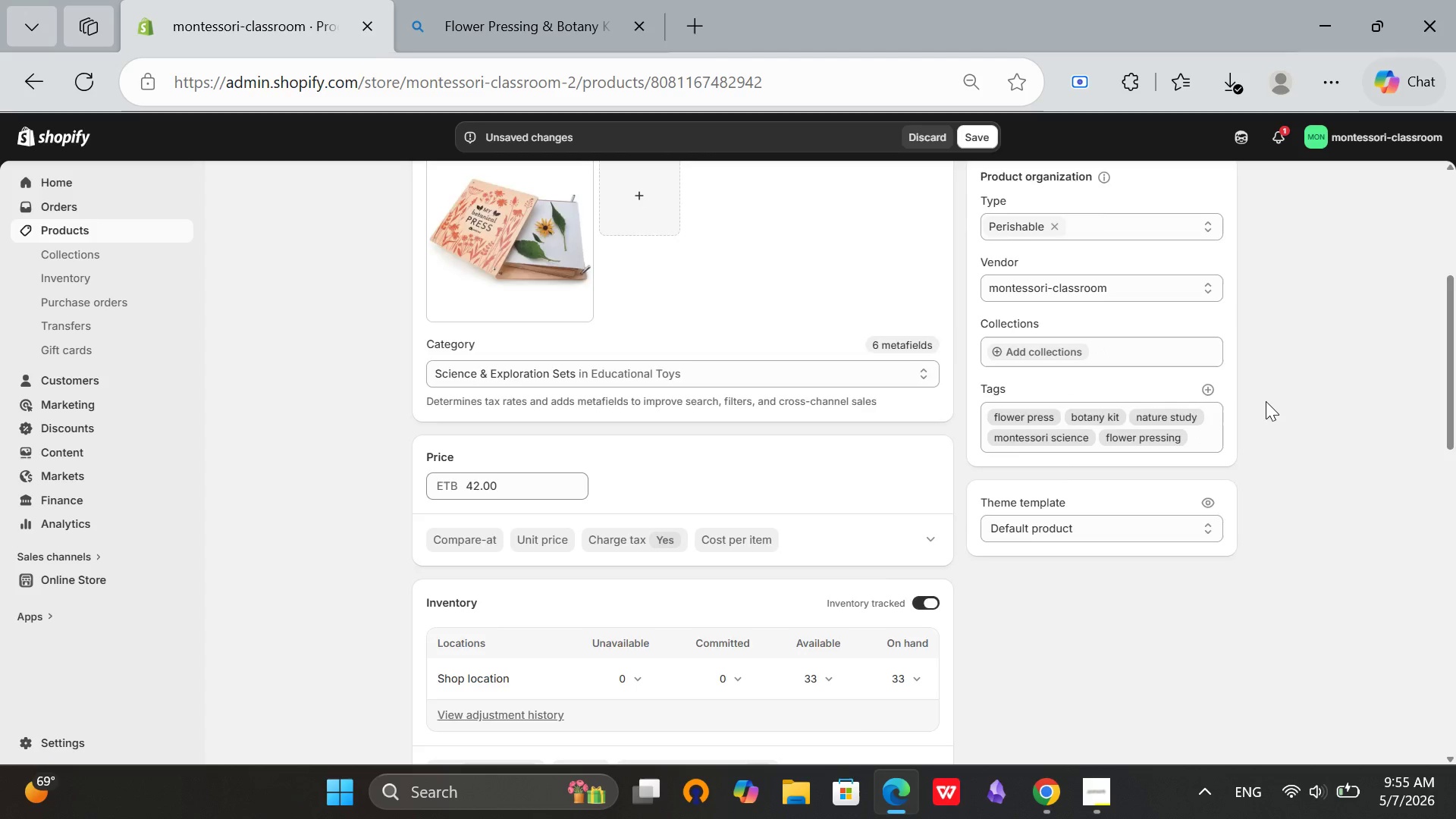 
scroll: coordinate [1029, 472], scroll_direction: down, amount: 10.0
 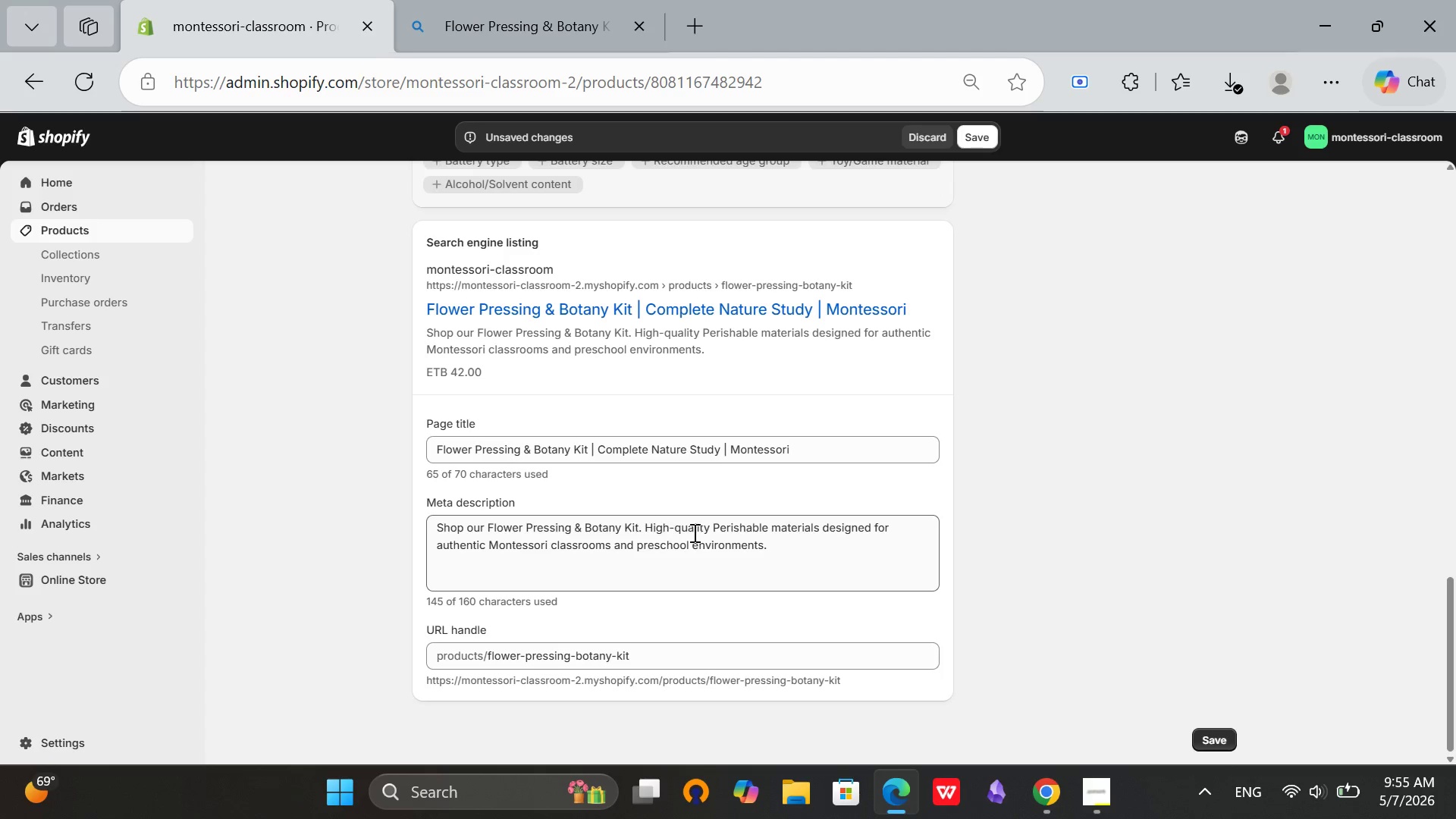 
scroll: coordinate [816, 353], scroll_direction: up, amount: 14.0
 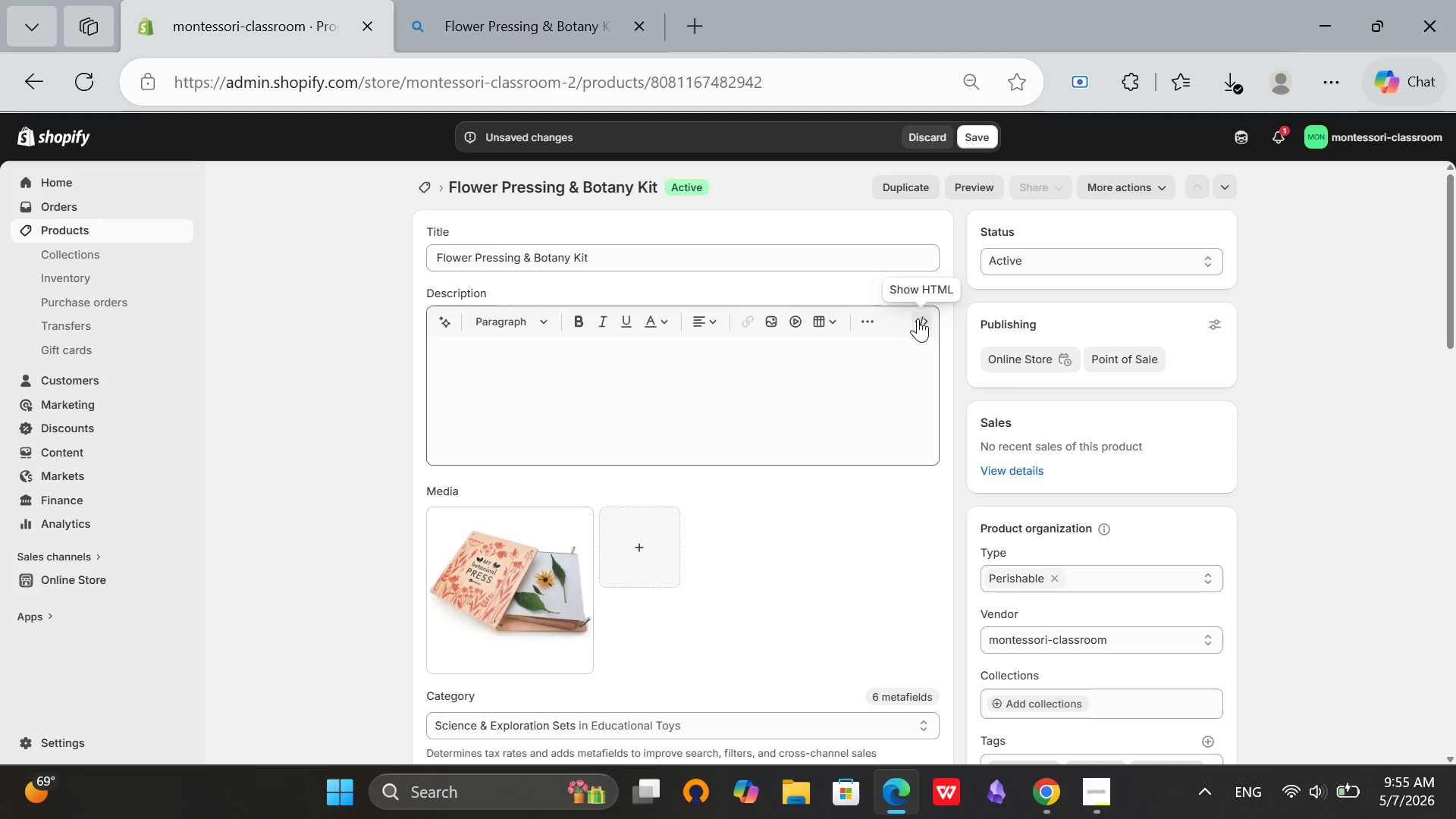 
left_click([918, 318])
 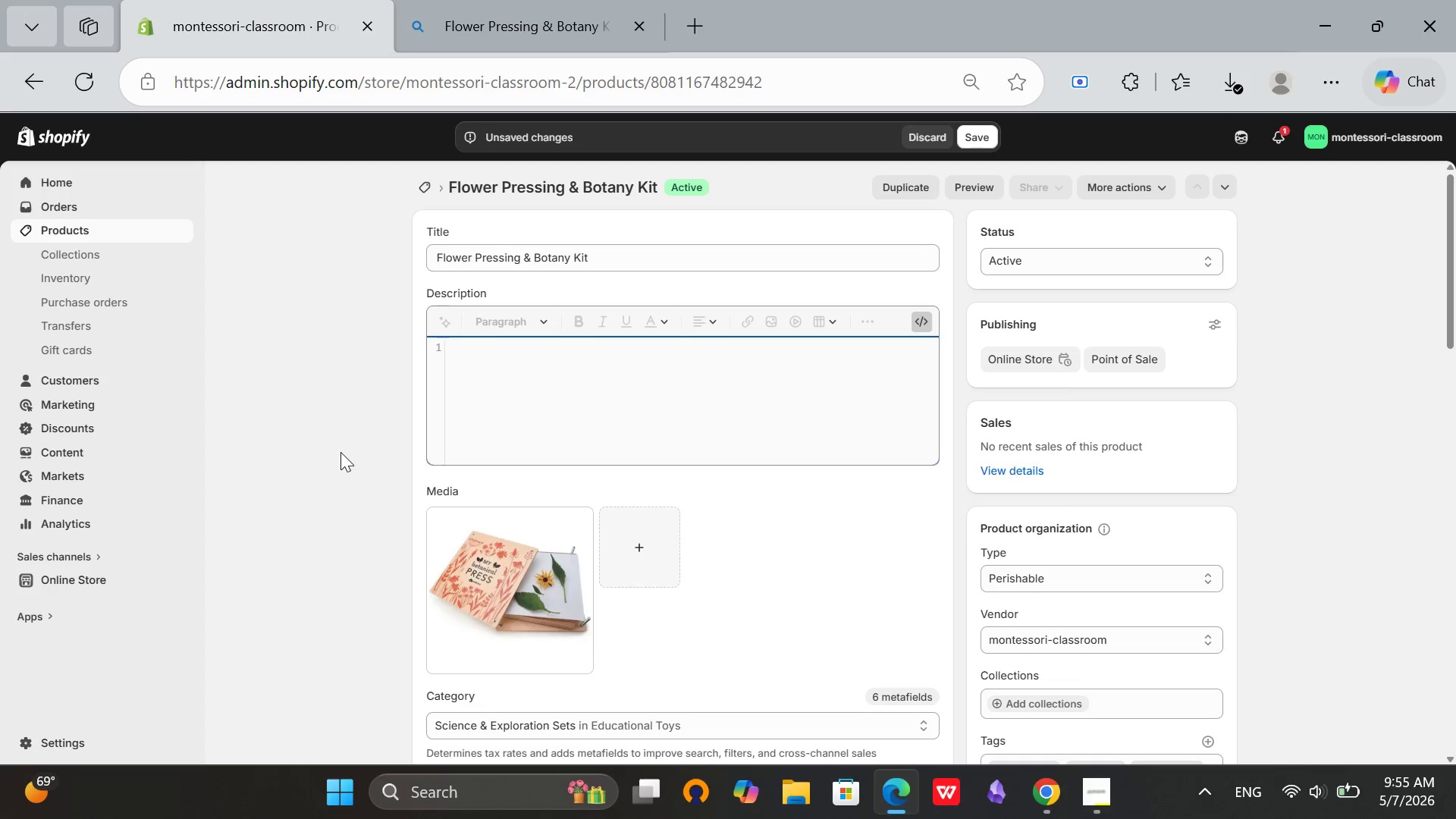 
left_click([492, 545])
 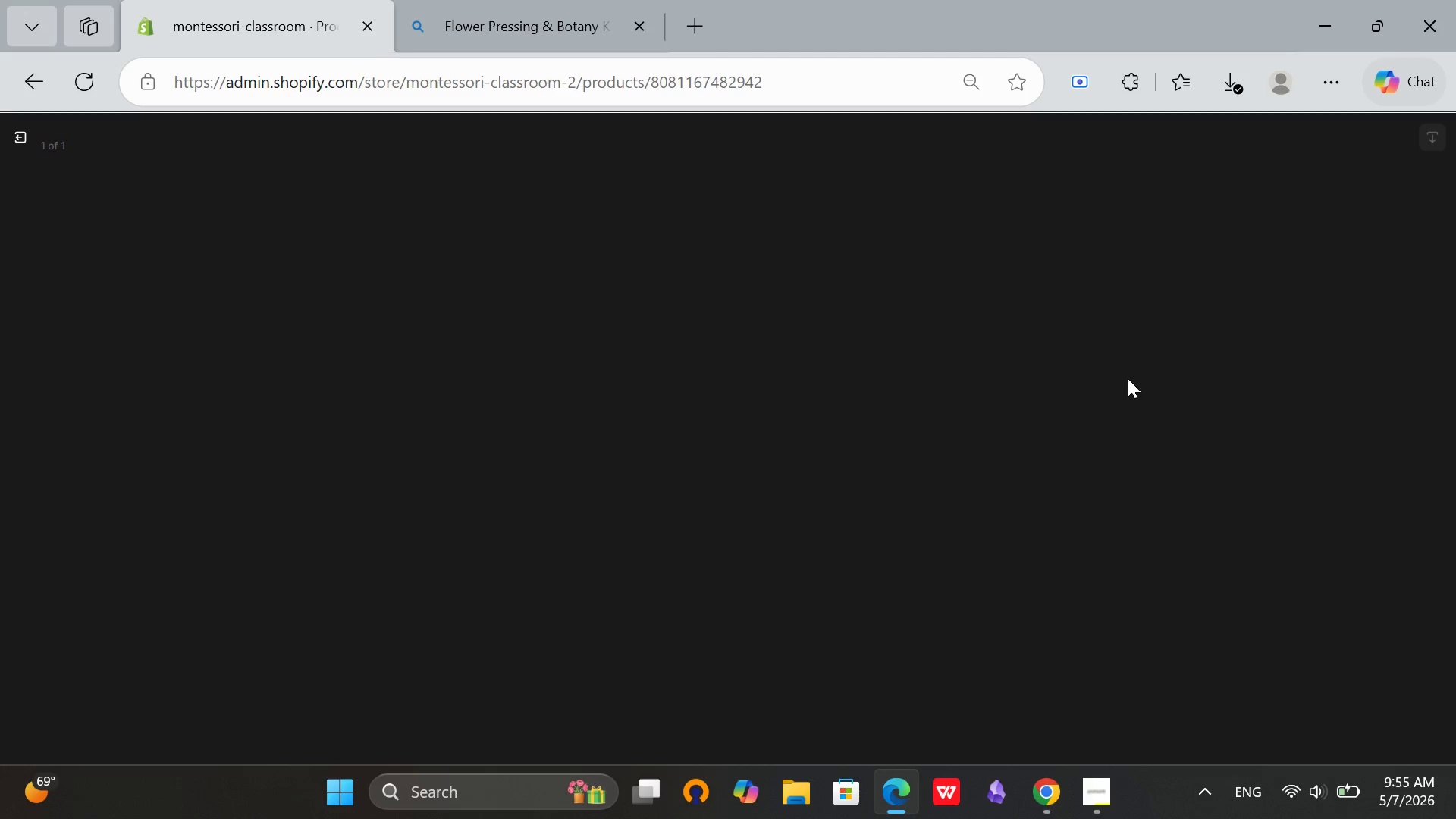 
left_click([1078, 801])